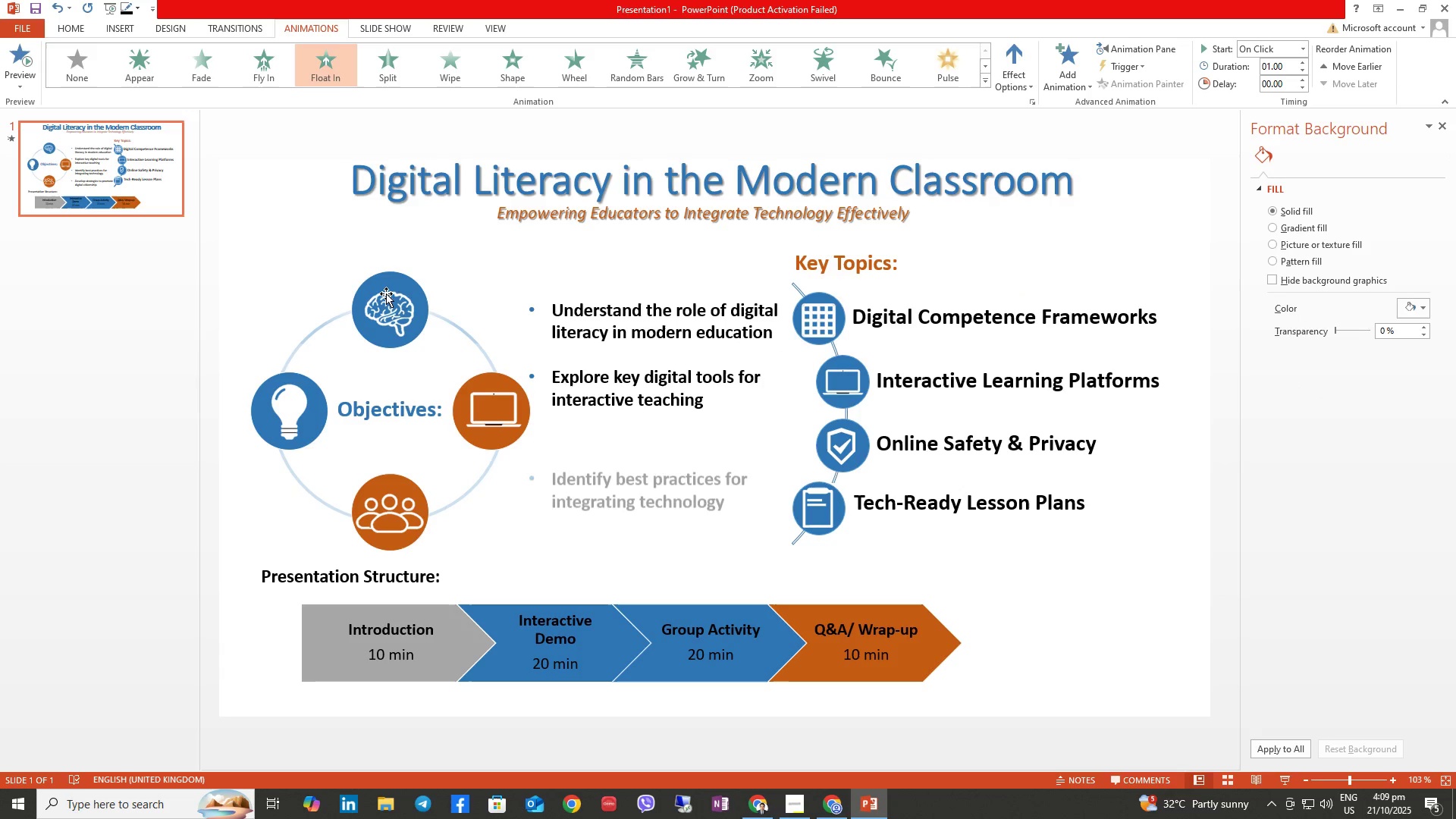 
left_click([388, 306])
 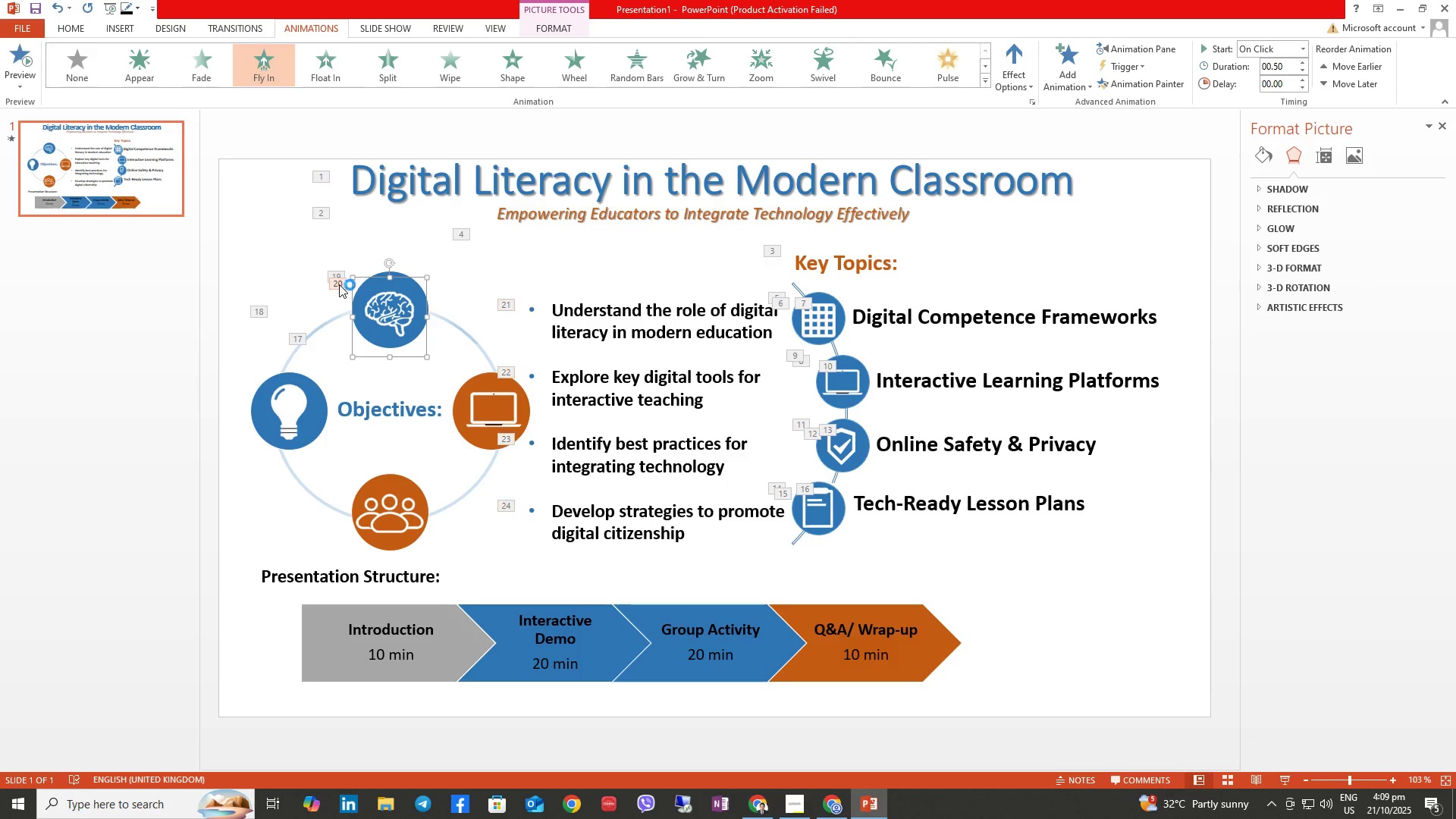 
left_click([339, 284])
 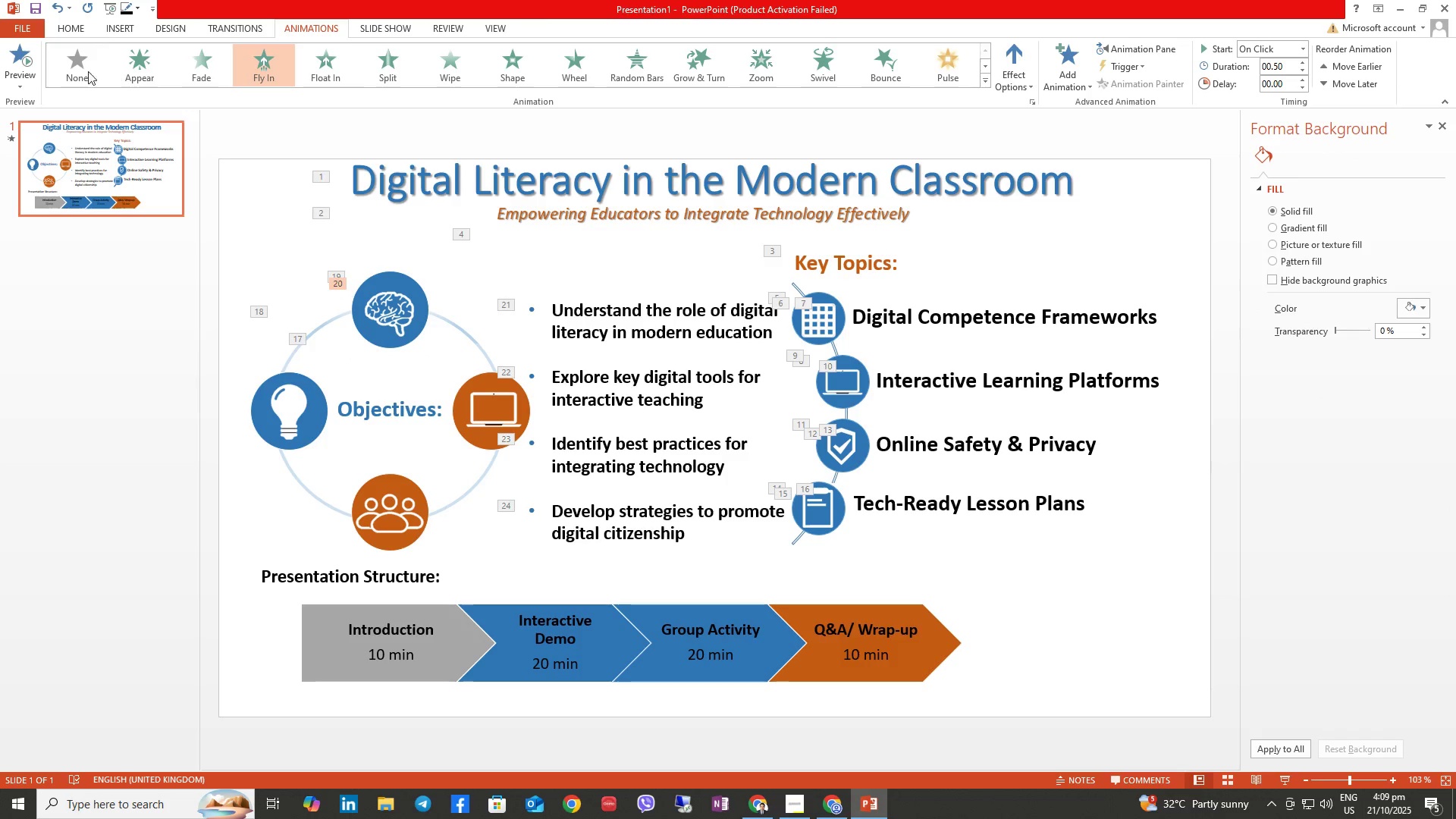 
left_click([66, 63])
 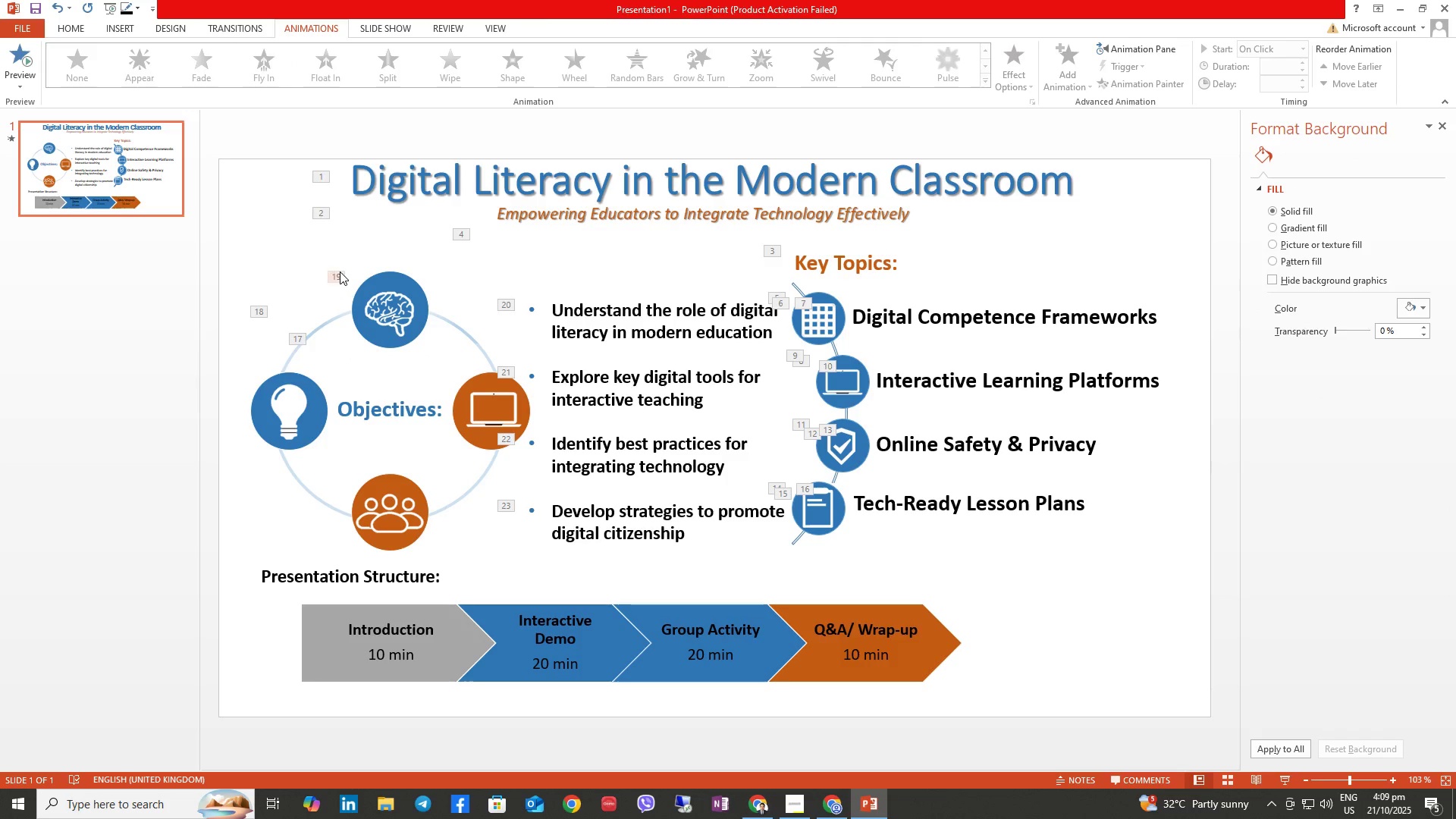 
left_click([340, 271])
 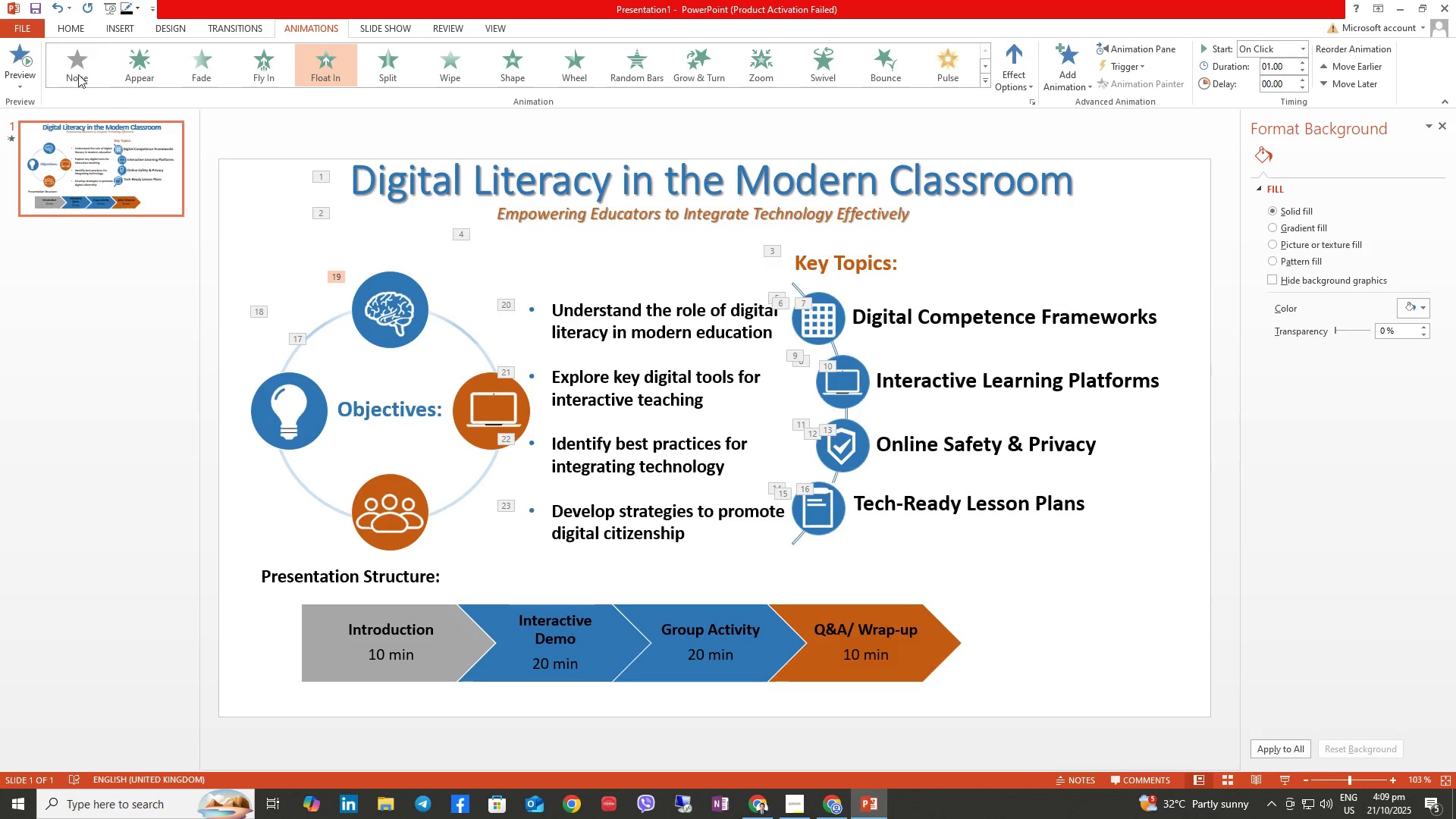 
left_click([63, 62])
 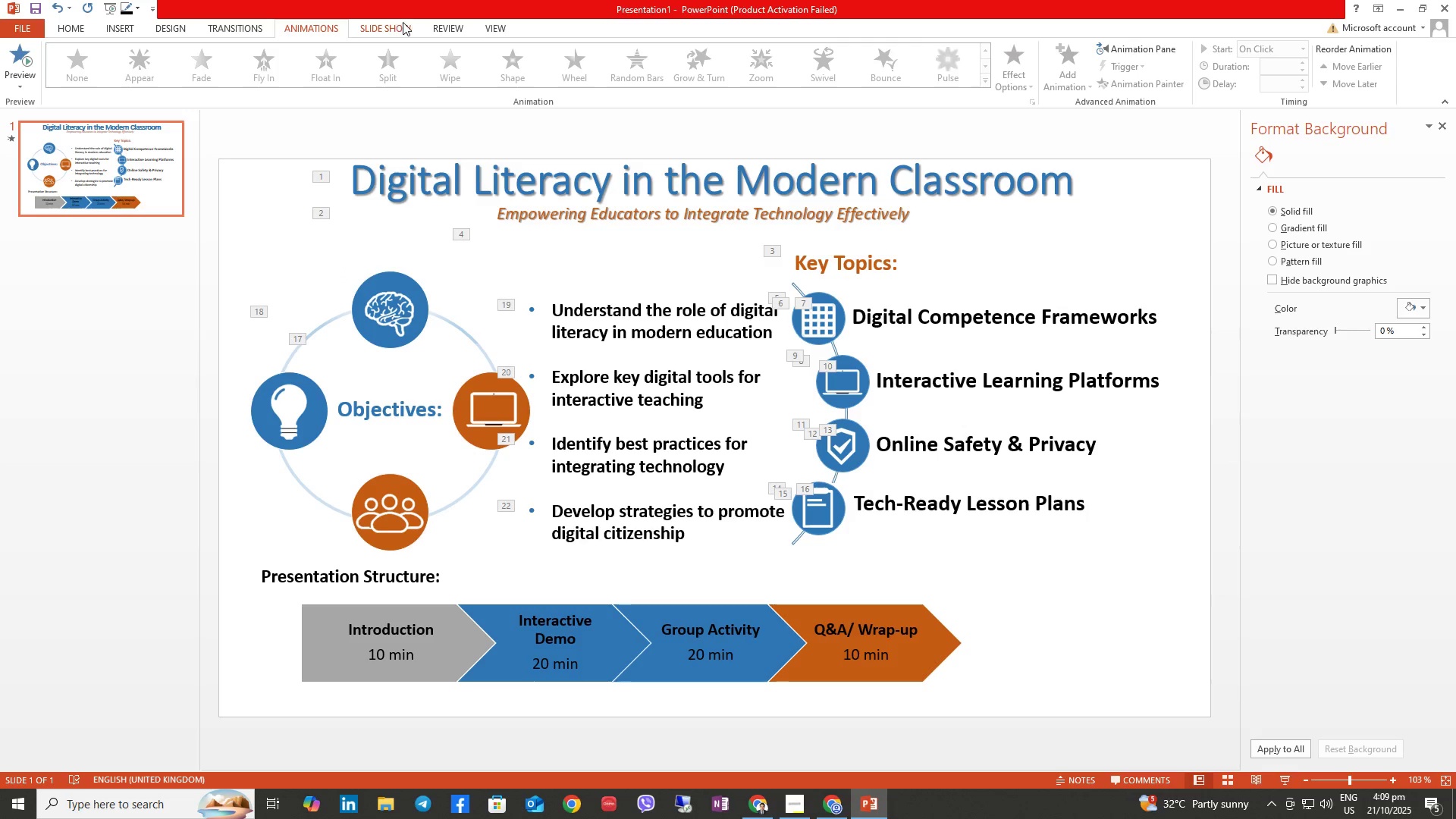 
left_click([44, 74])
 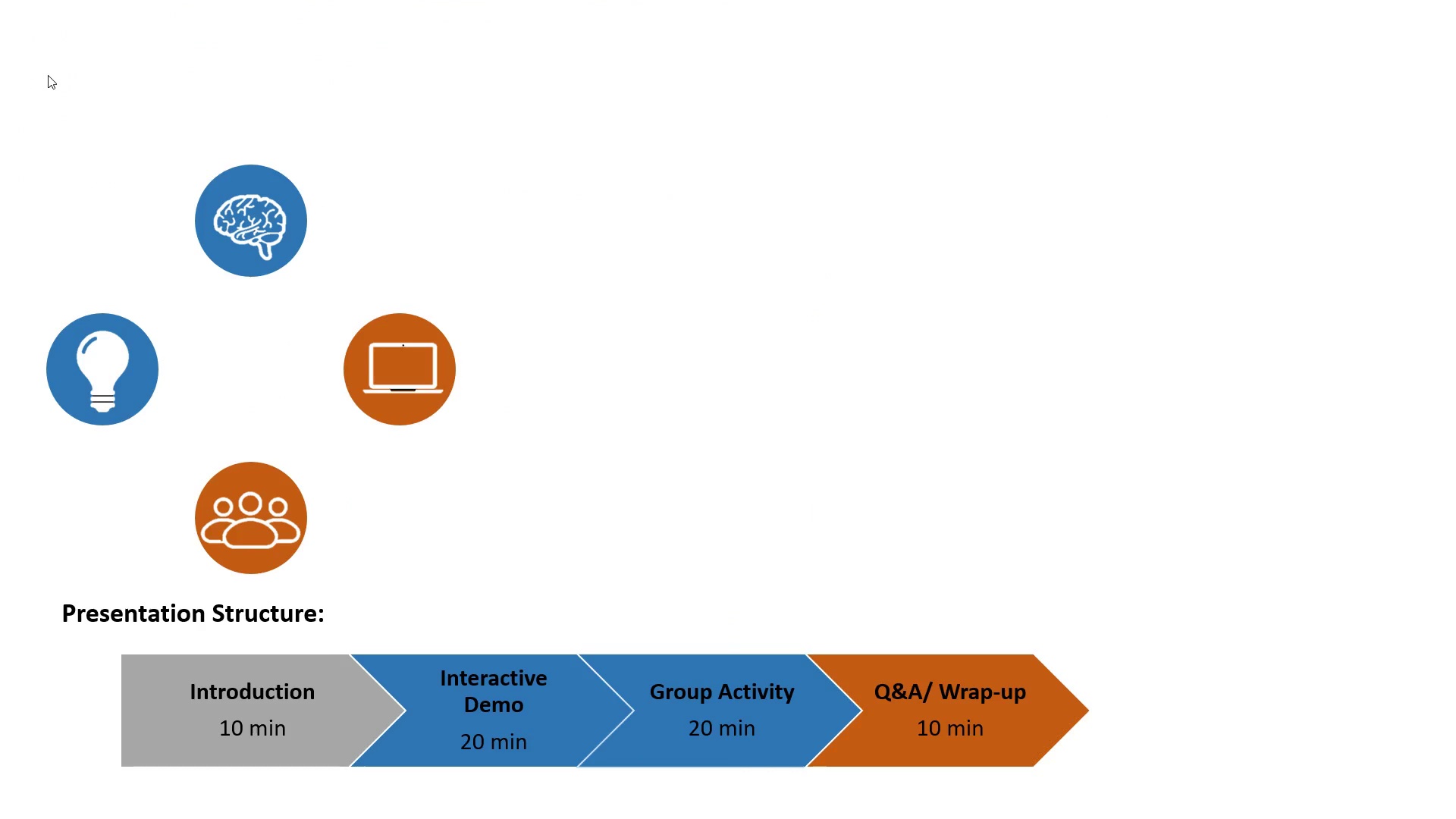 
key(ArrowRight)
 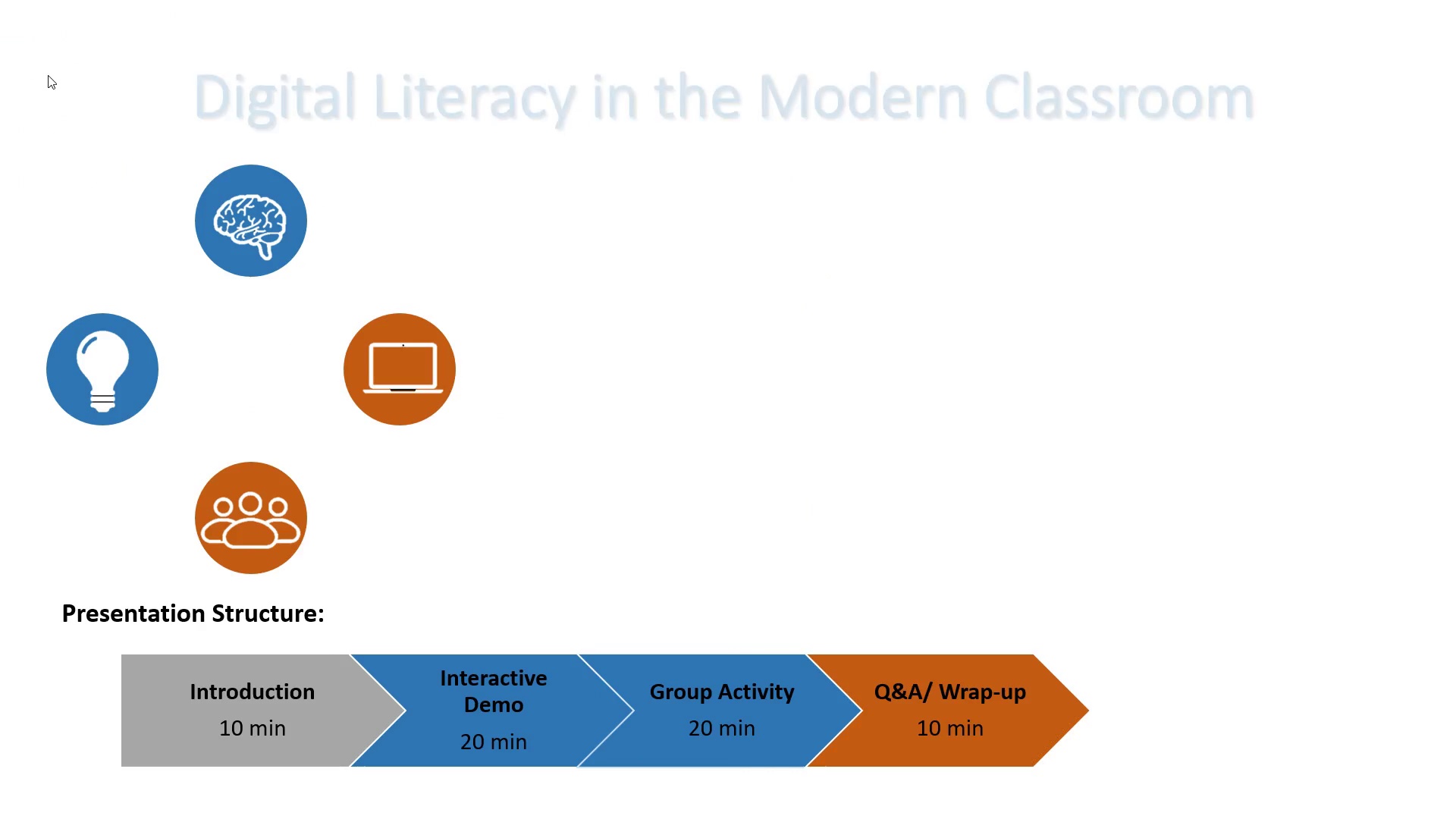 
key(ArrowRight)
 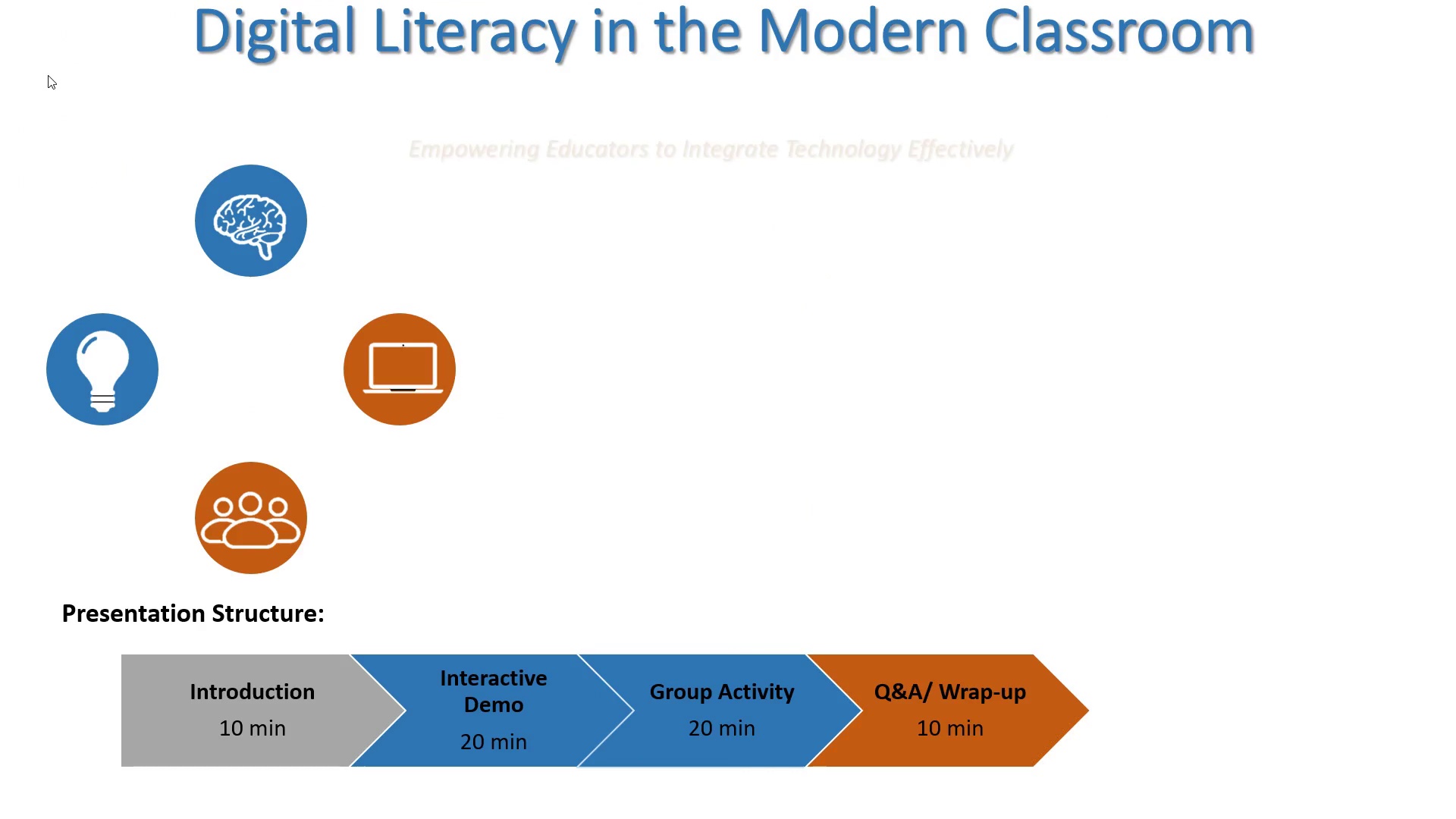 
key(ArrowRight)
 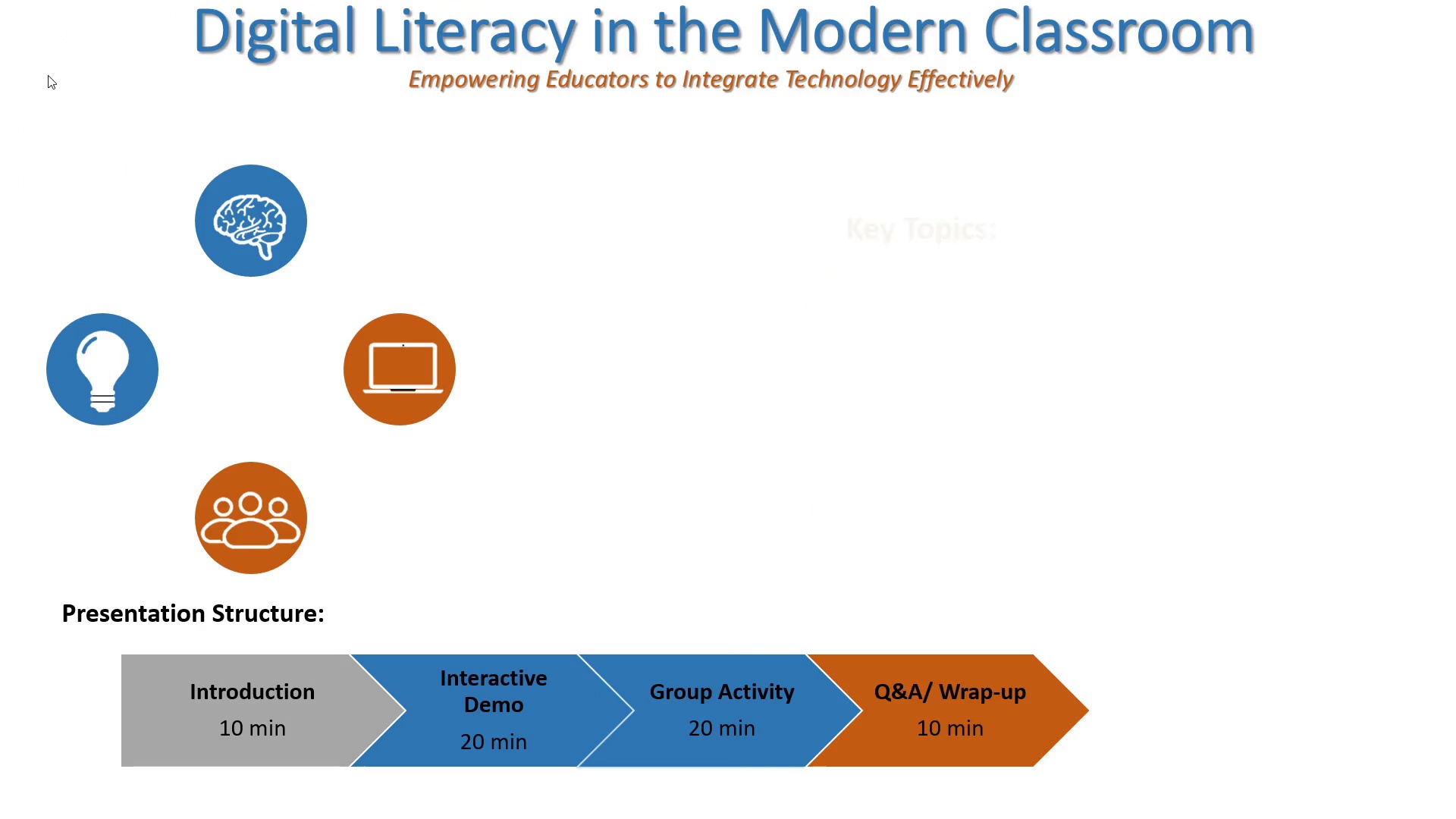 
key(ArrowRight)
 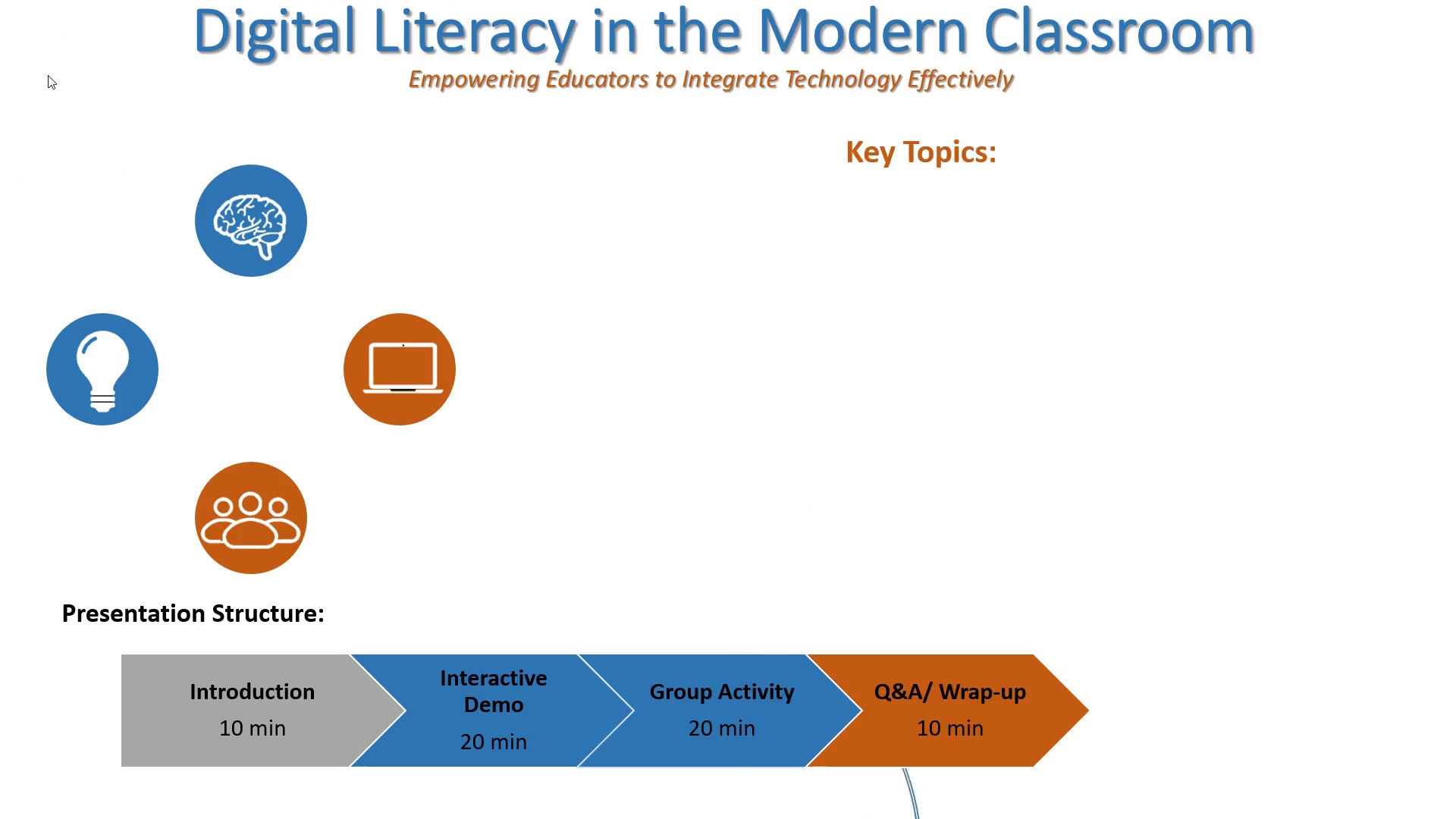 
key(ArrowRight)
 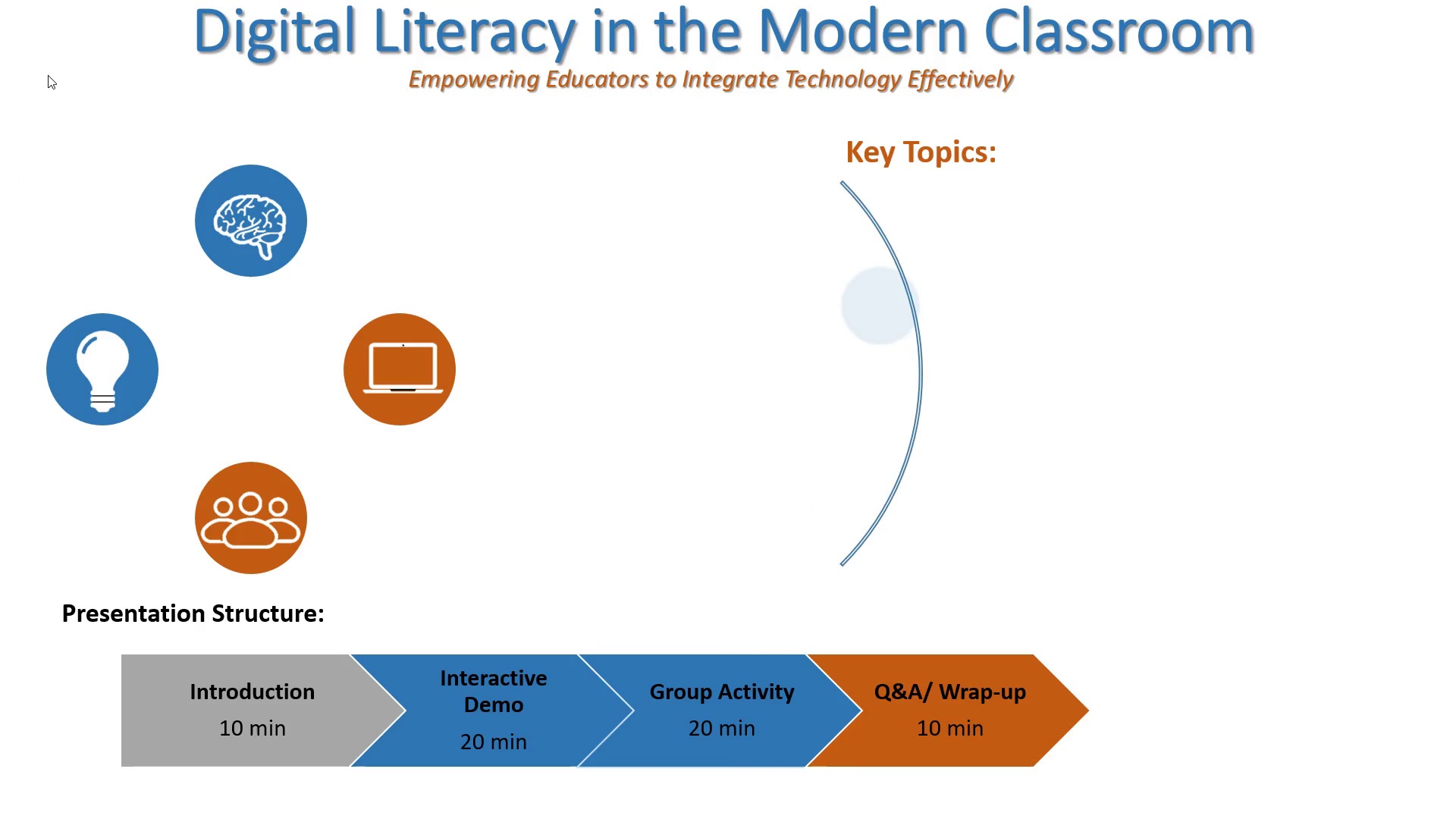 
key(ArrowRight)
 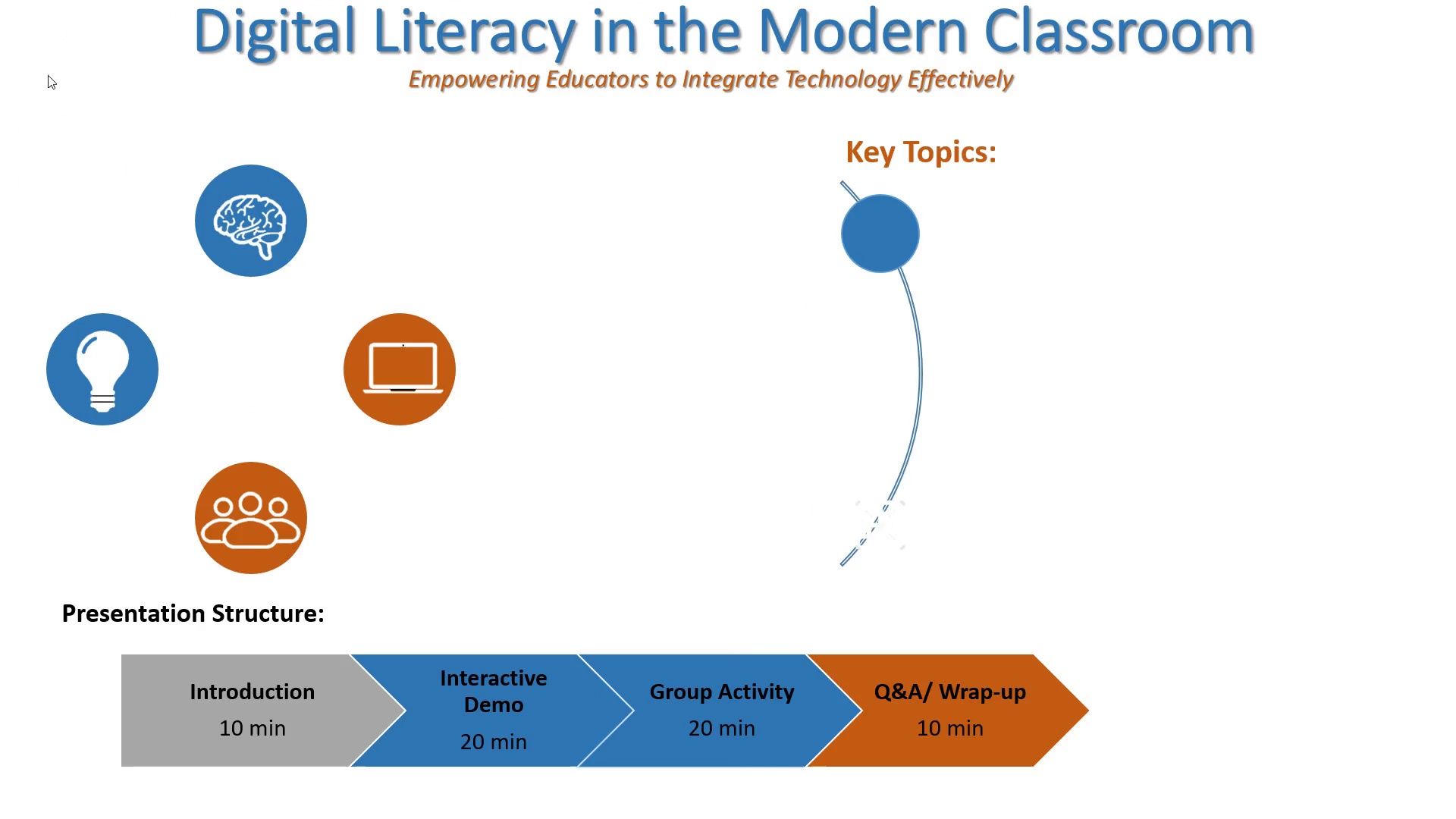 
key(ArrowRight)
 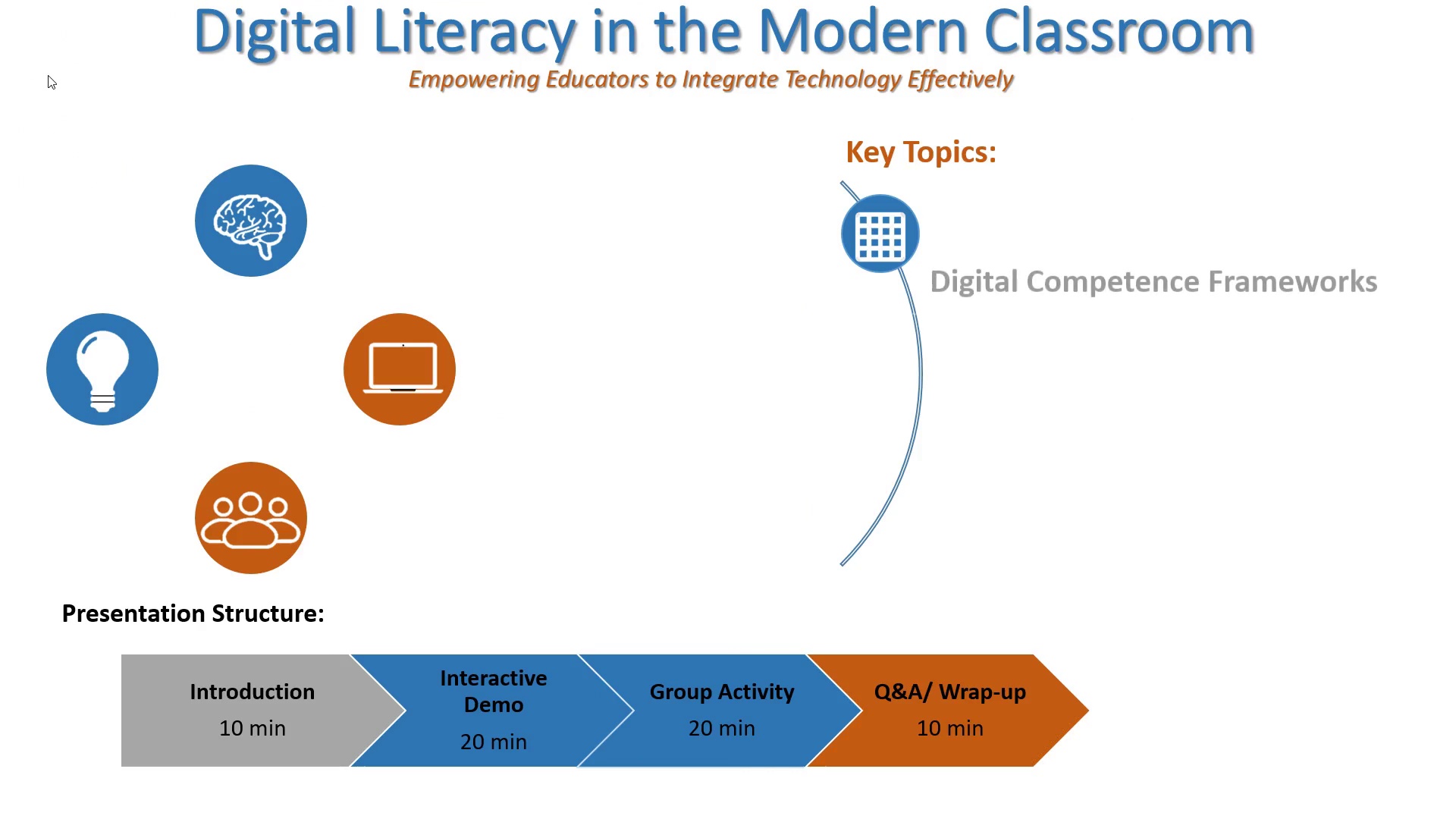 
key(ArrowRight)
 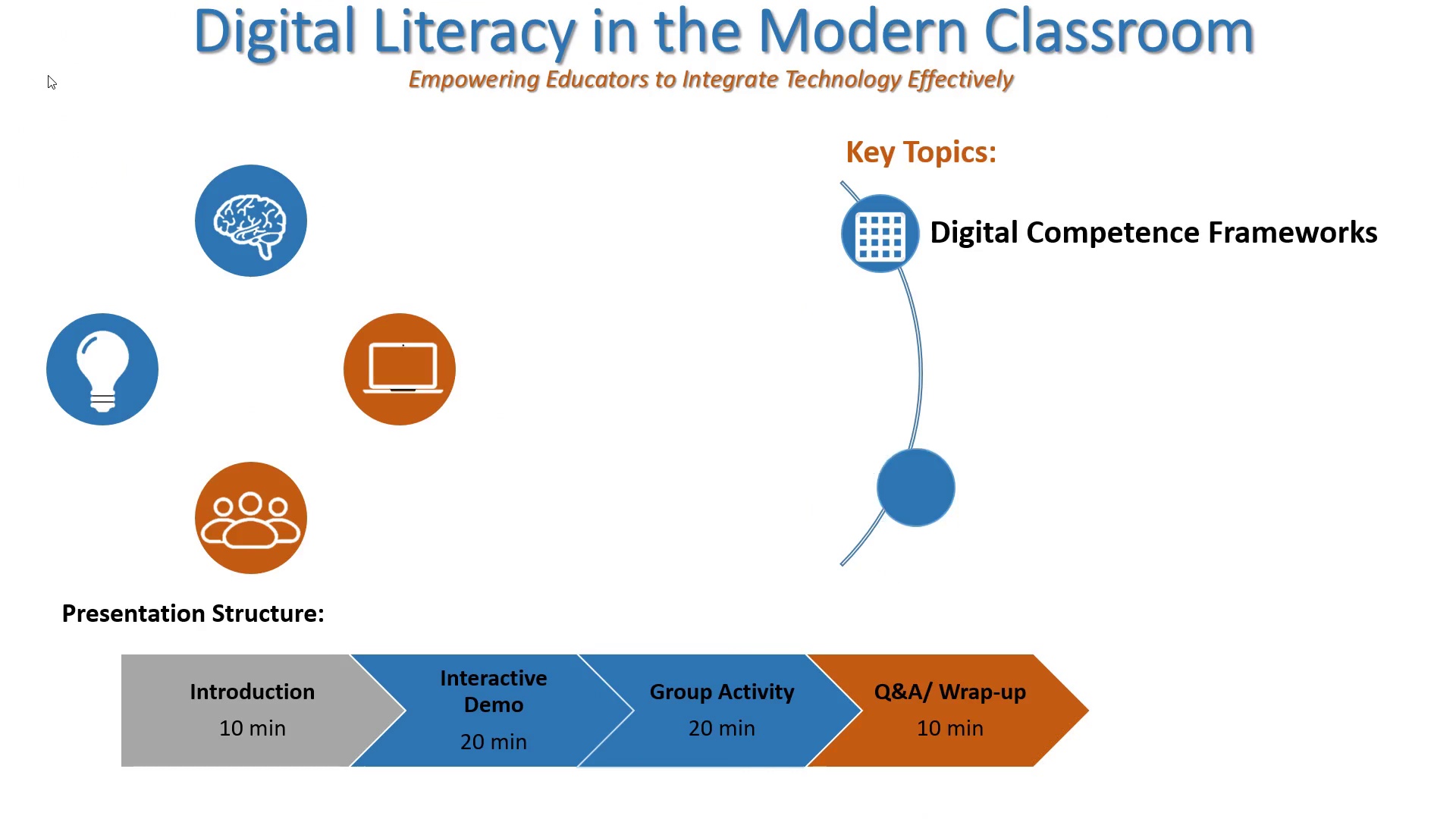 
key(ArrowRight)
 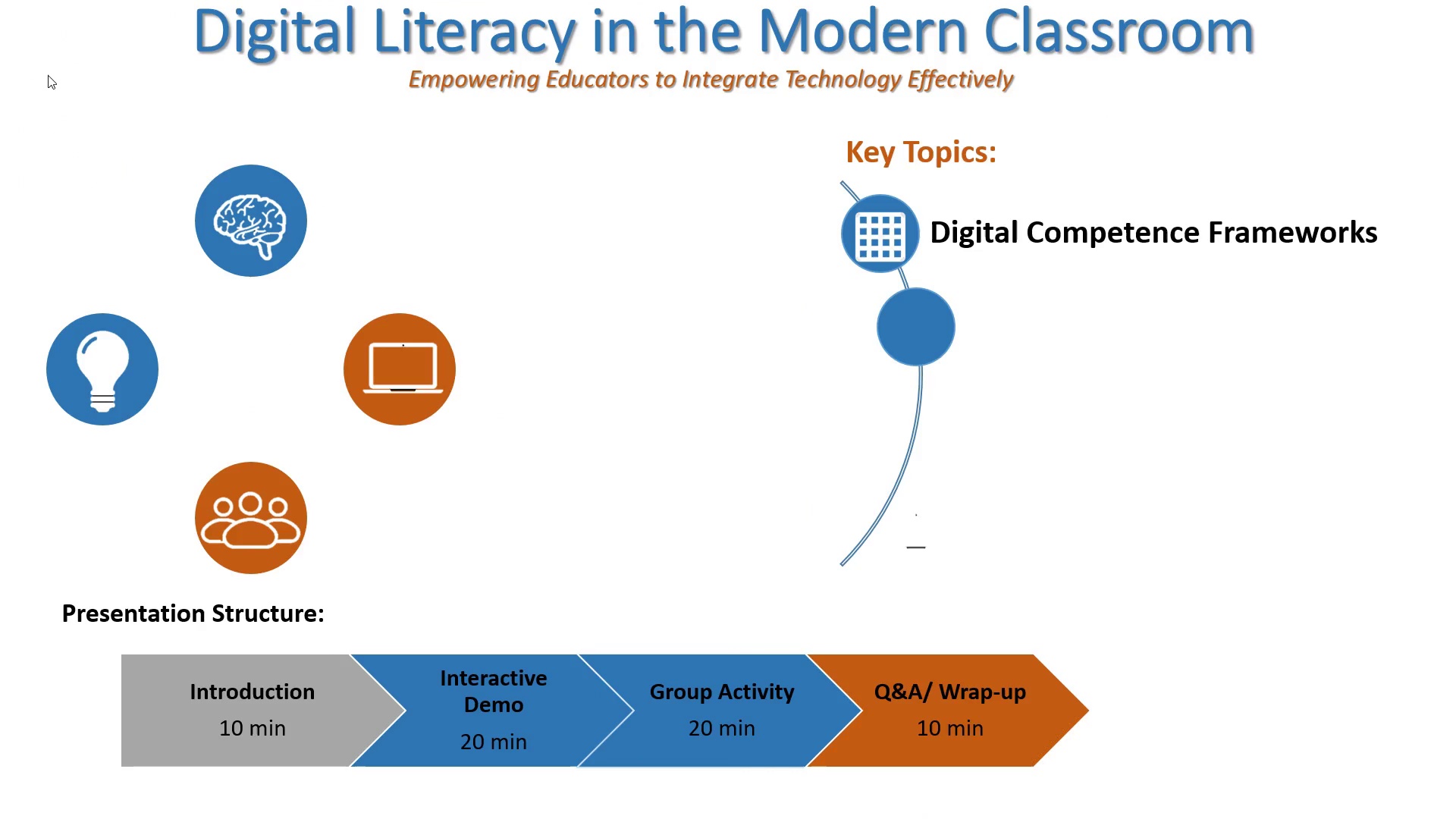 
key(ArrowRight)
 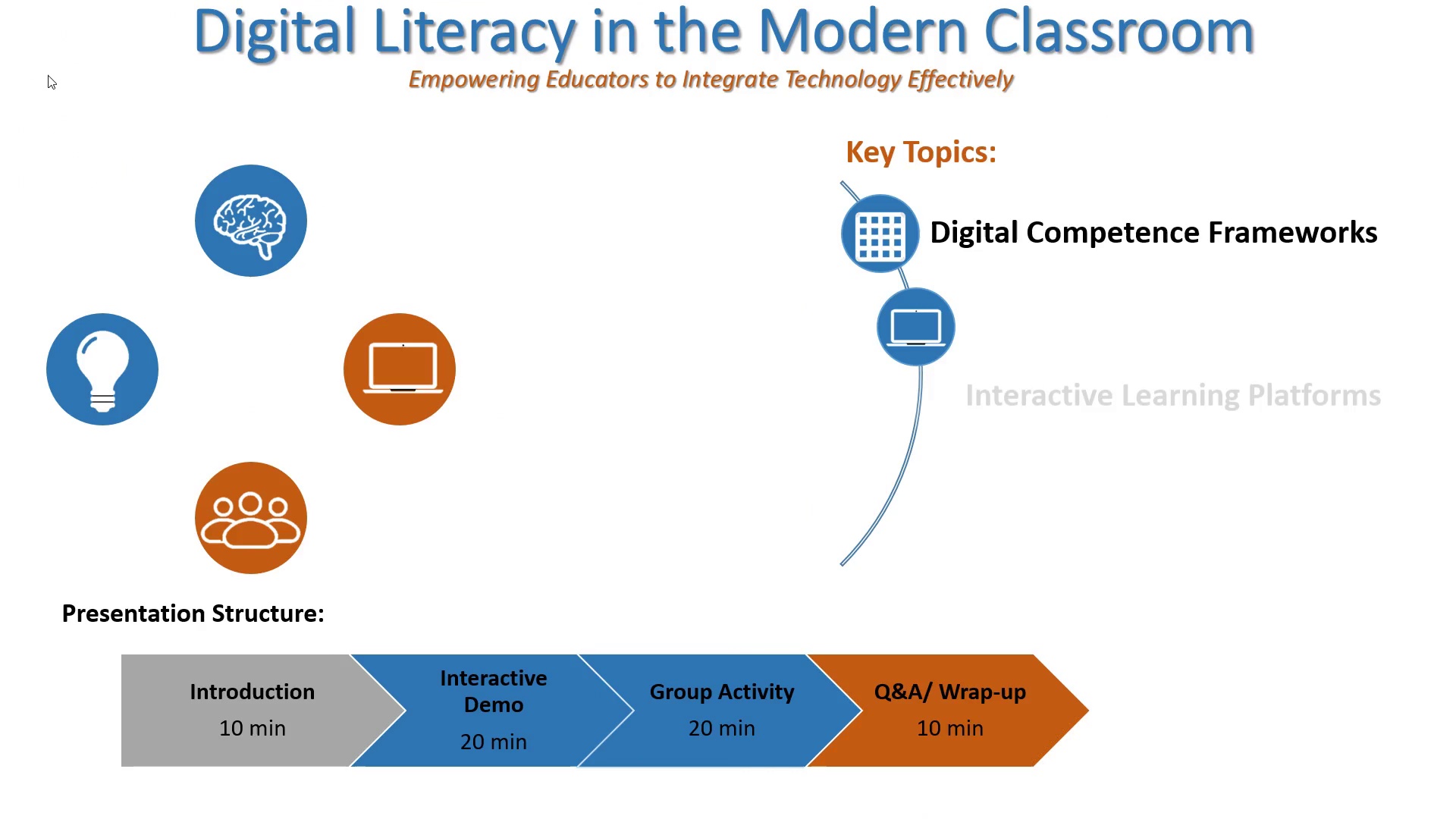 
key(ArrowRight)
 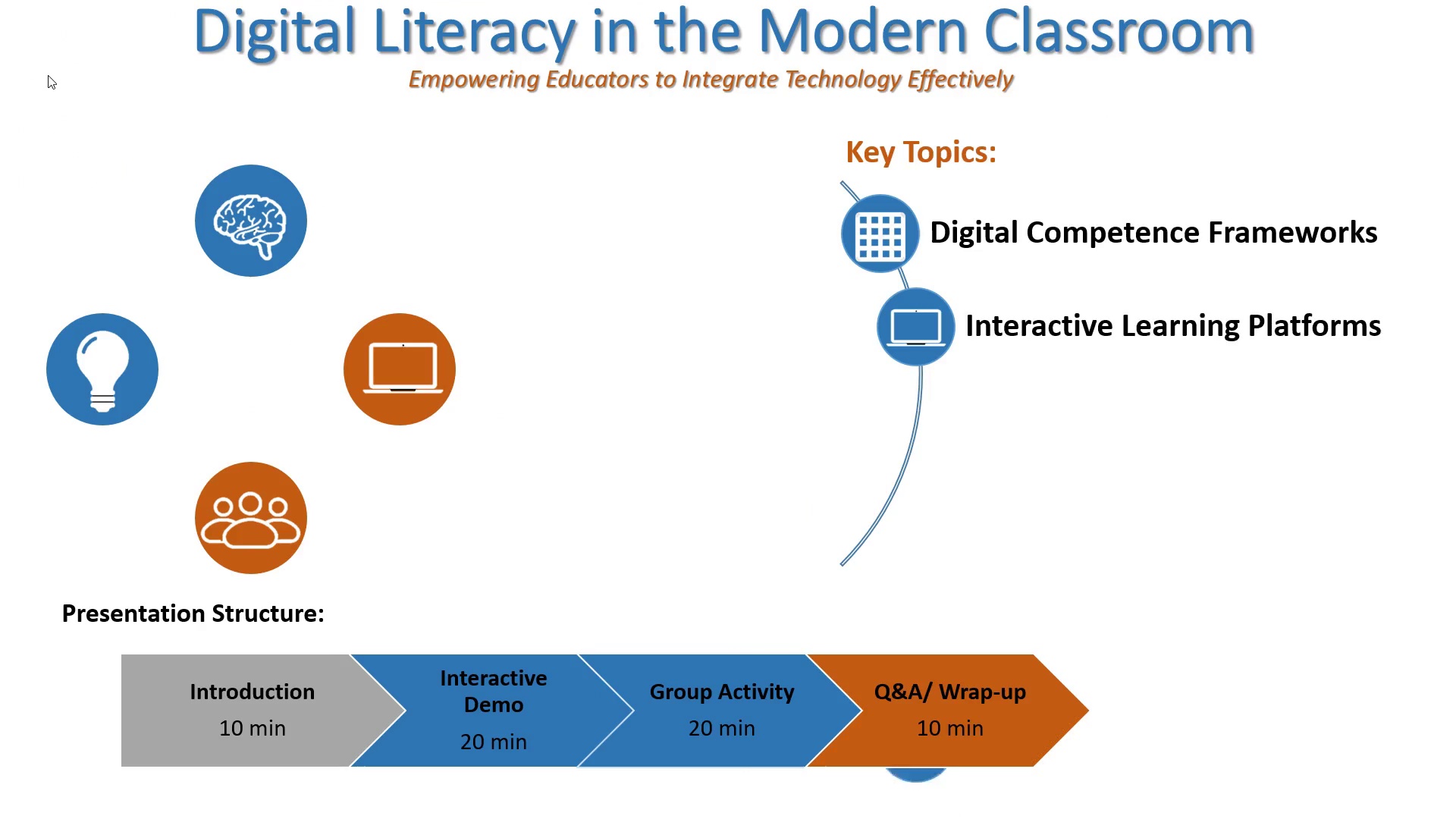 
key(ArrowRight)
 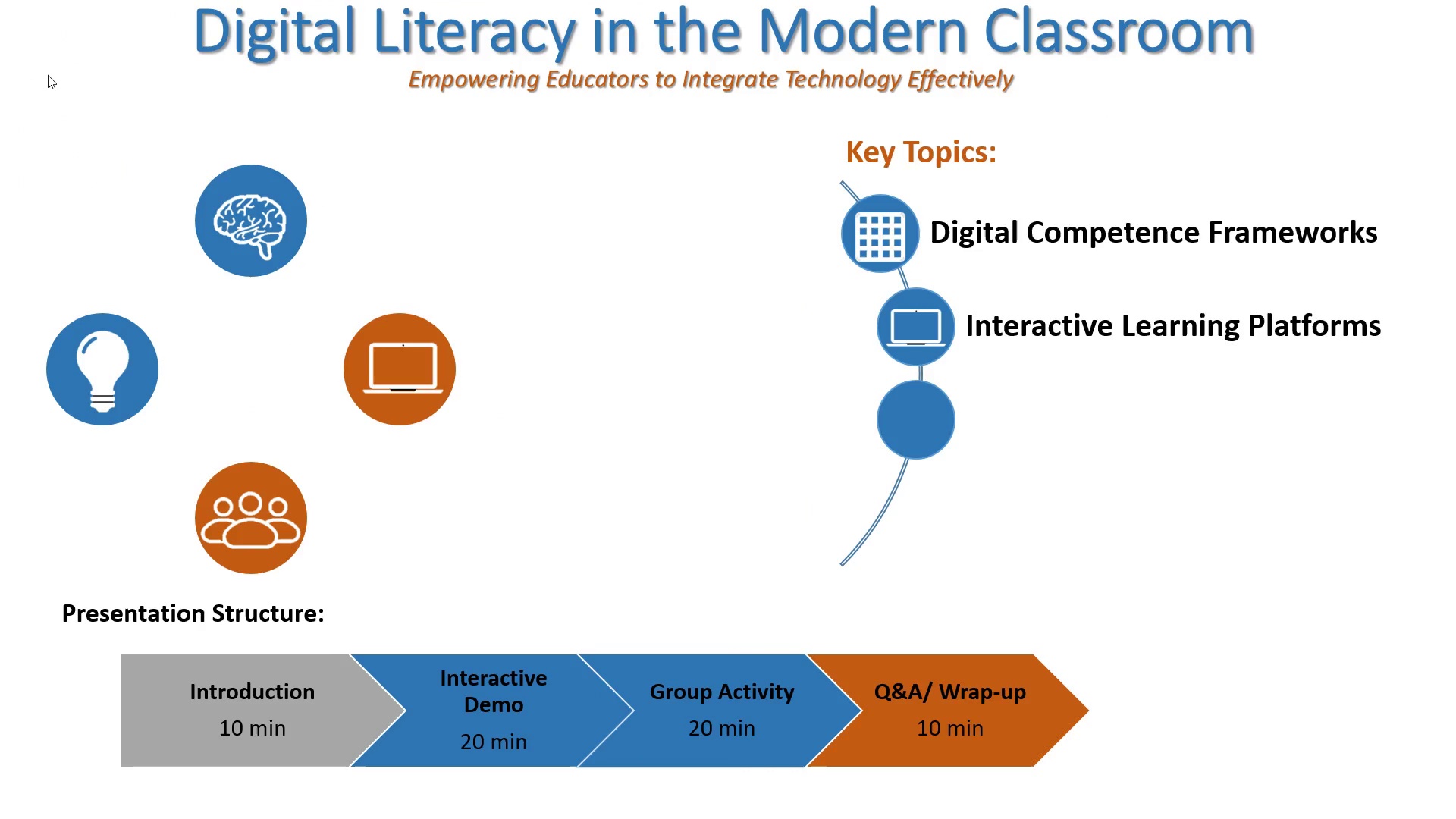 
key(ArrowRight)
 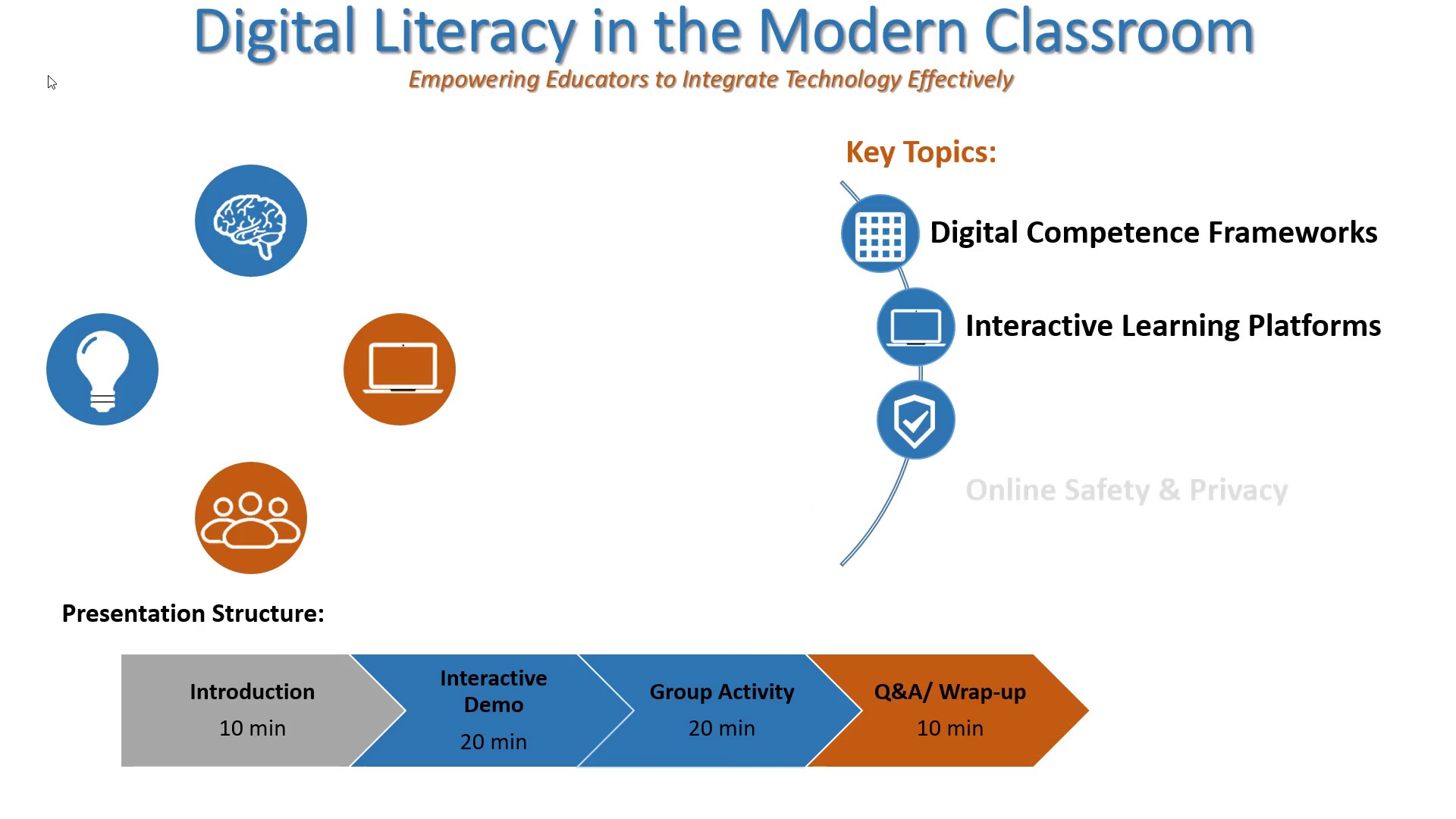 
key(ArrowRight)
 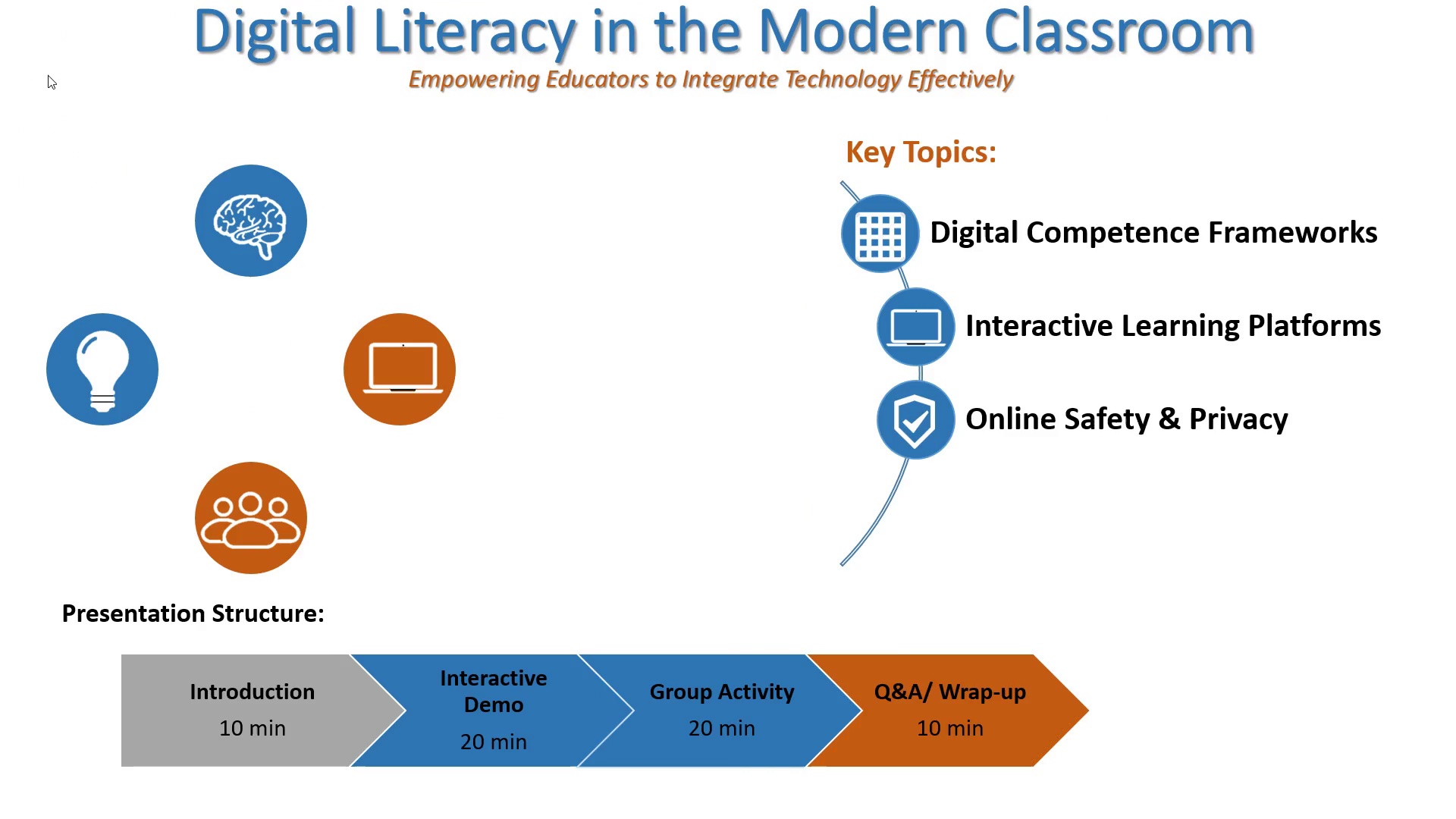 
key(ArrowRight)
 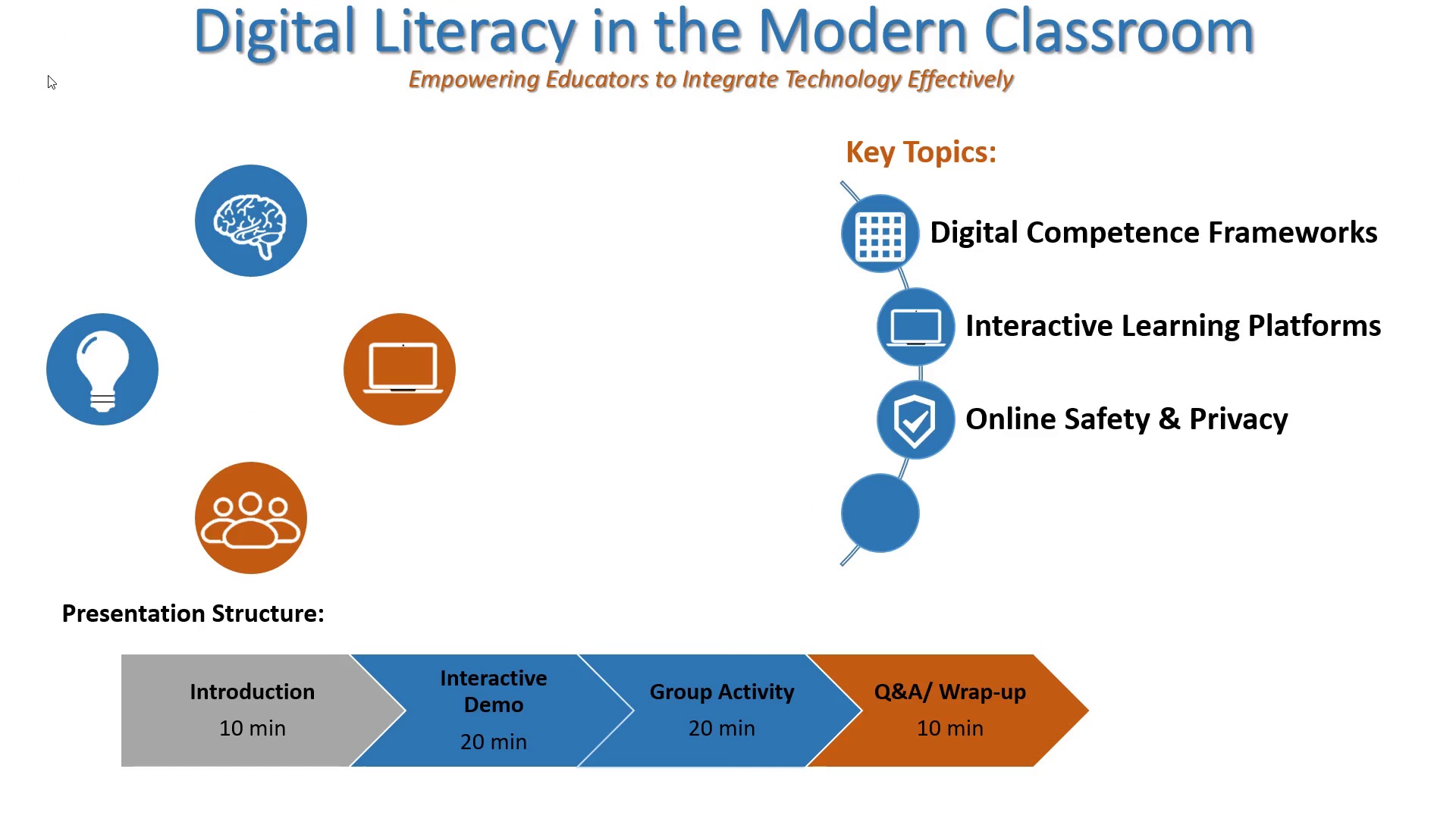 
key(ArrowRight)
 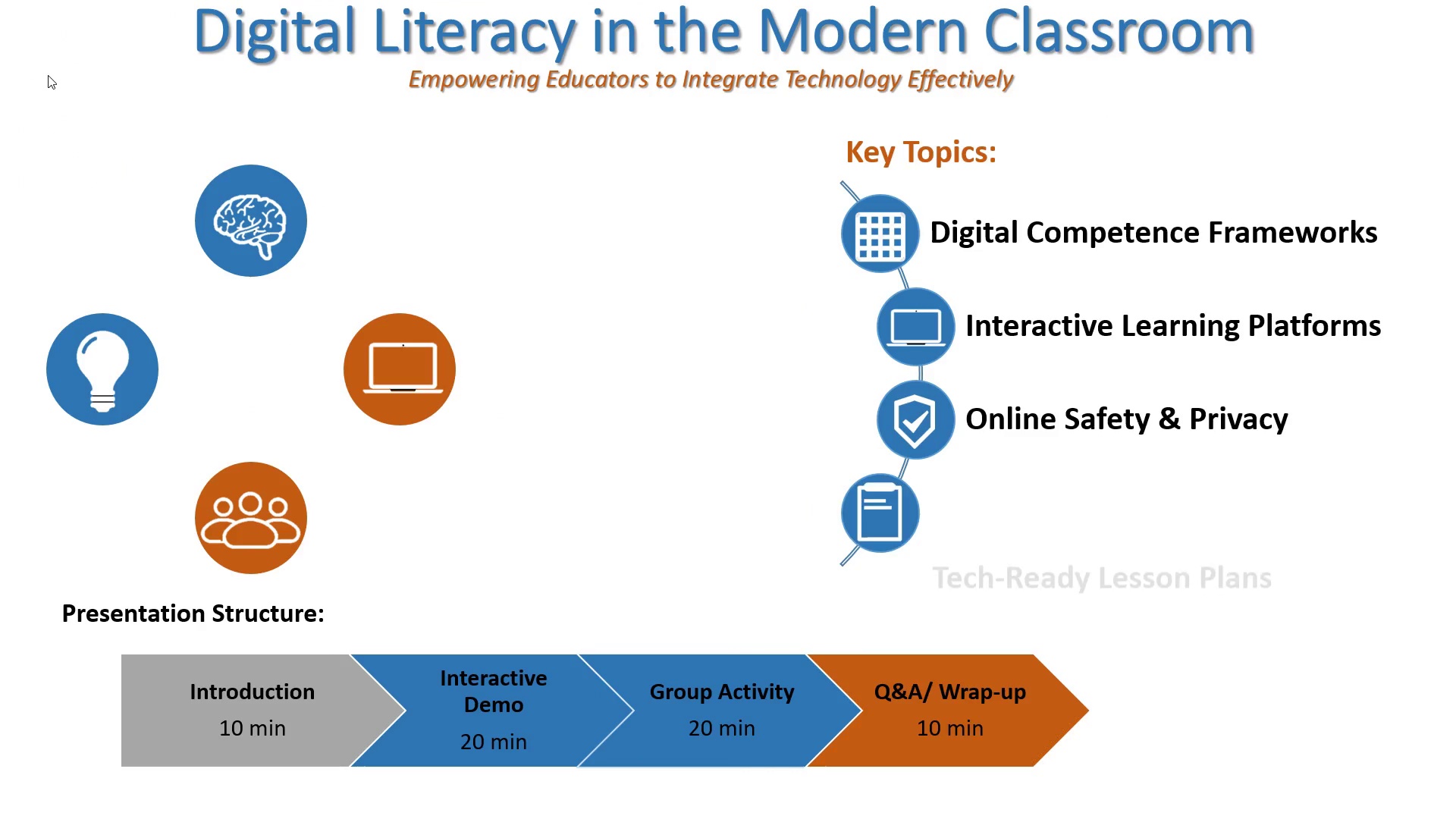 
key(ArrowRight)
 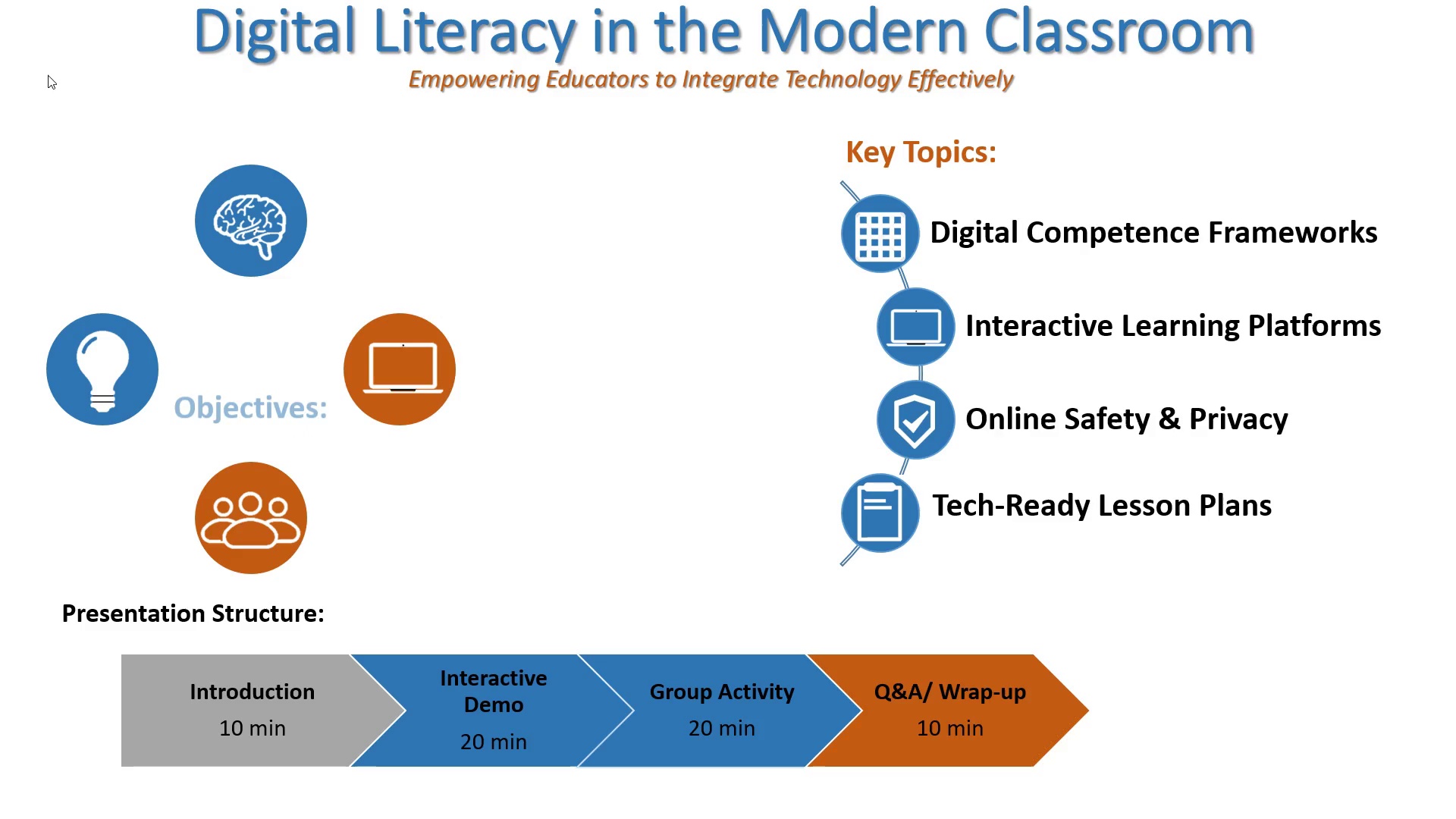 
key(ArrowRight)
 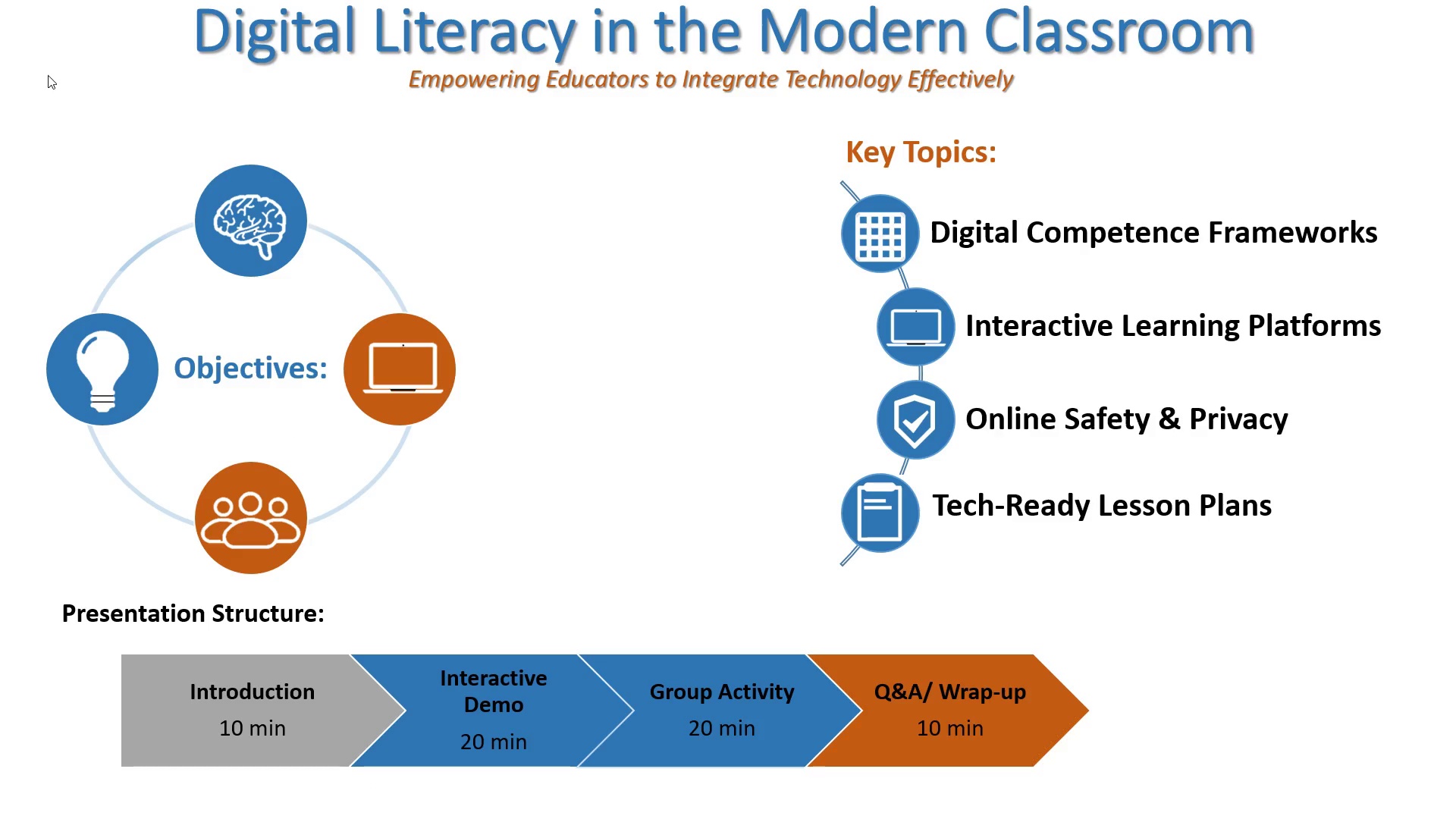 
key(ArrowRight)
 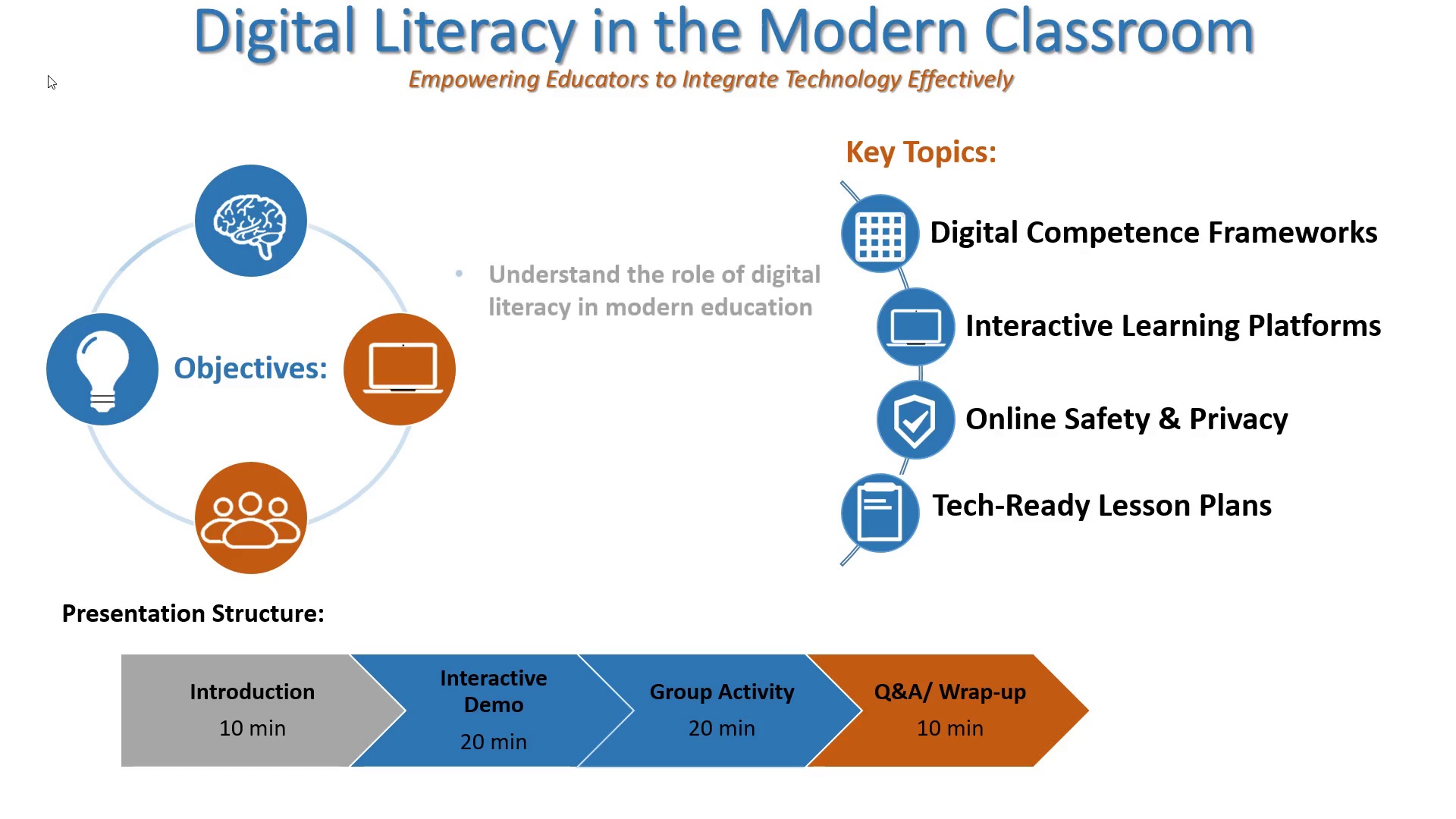 
key(ArrowRight)
 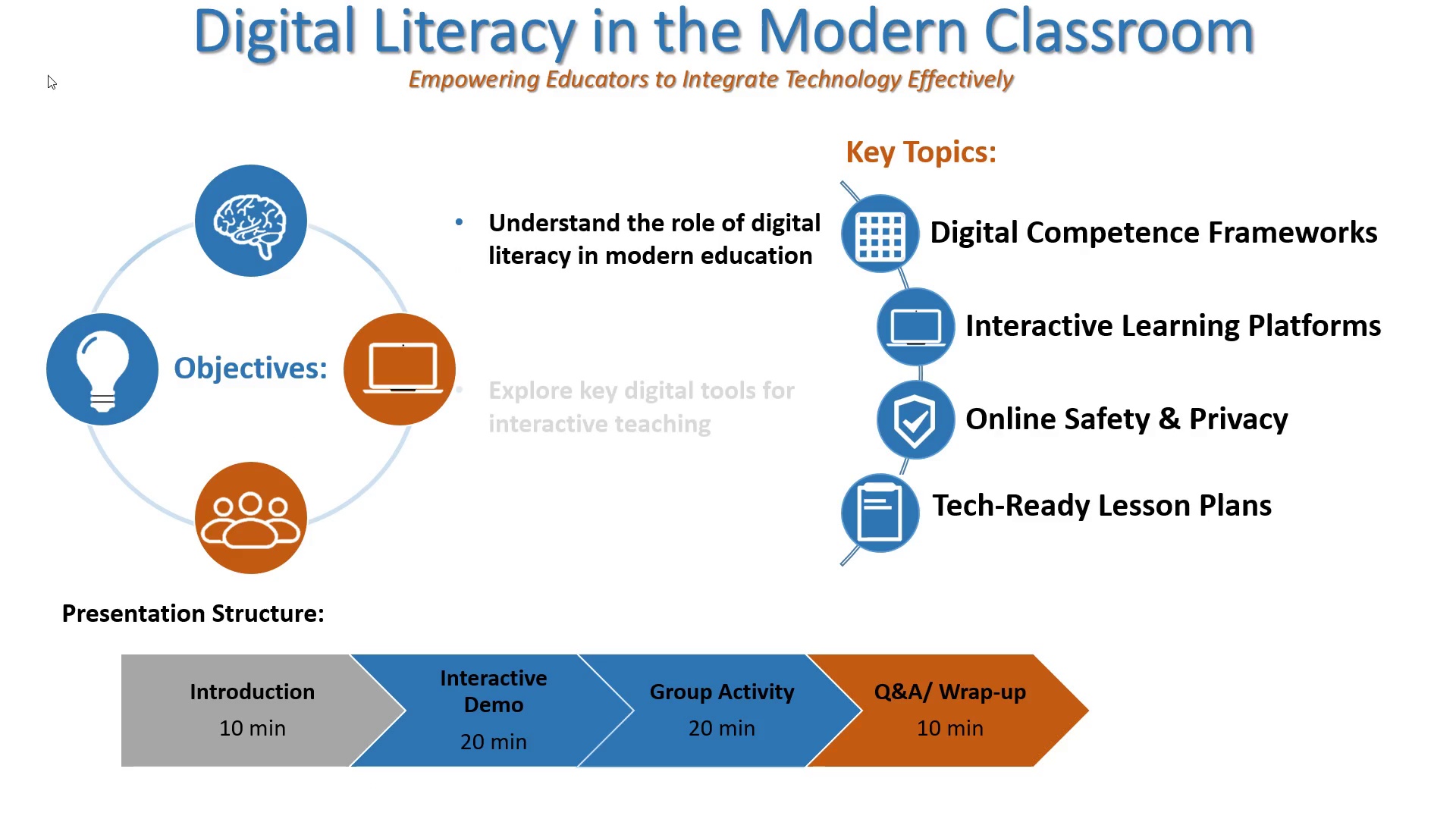 
key(ArrowRight)
 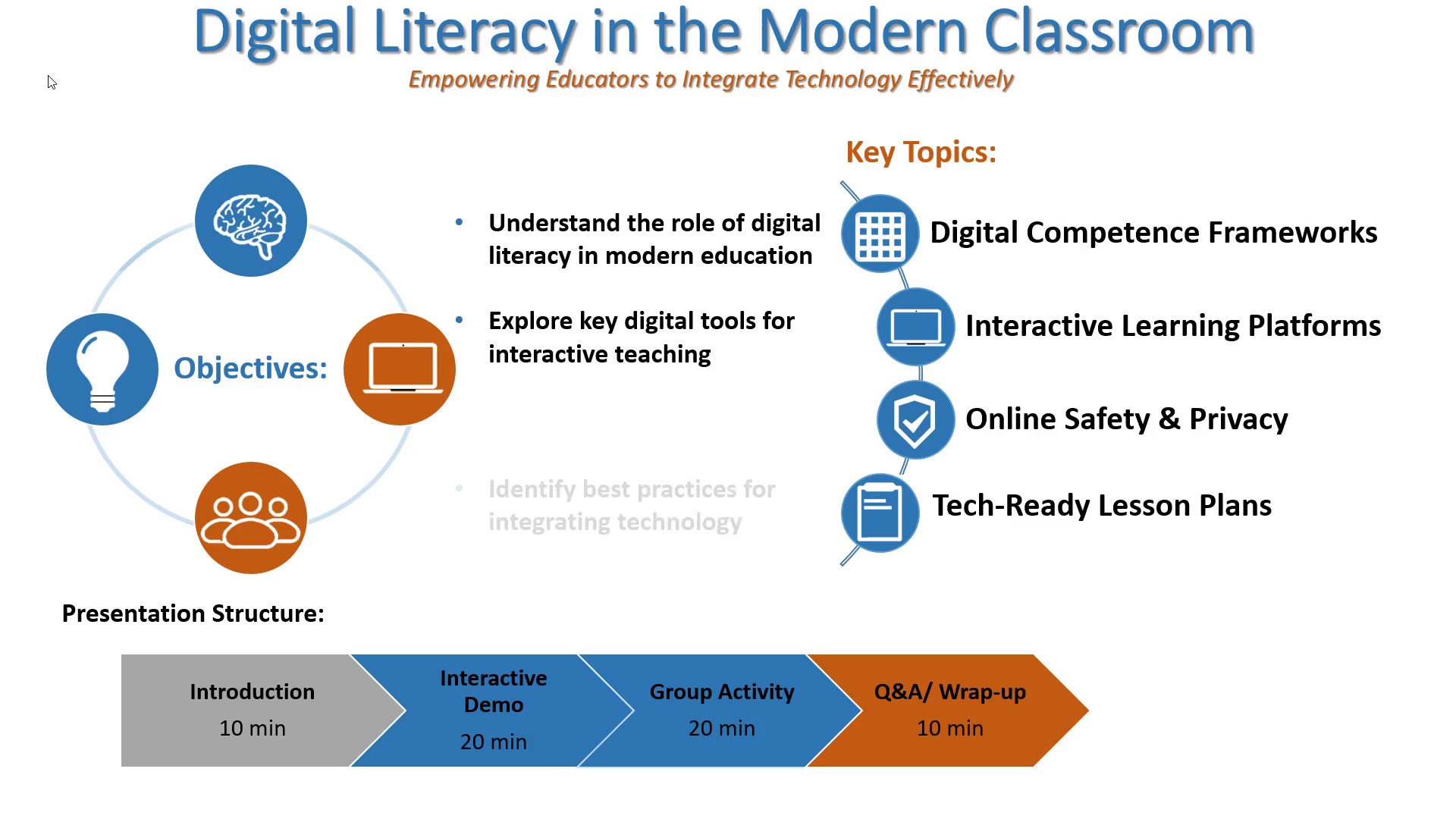 
key(ArrowRight)
 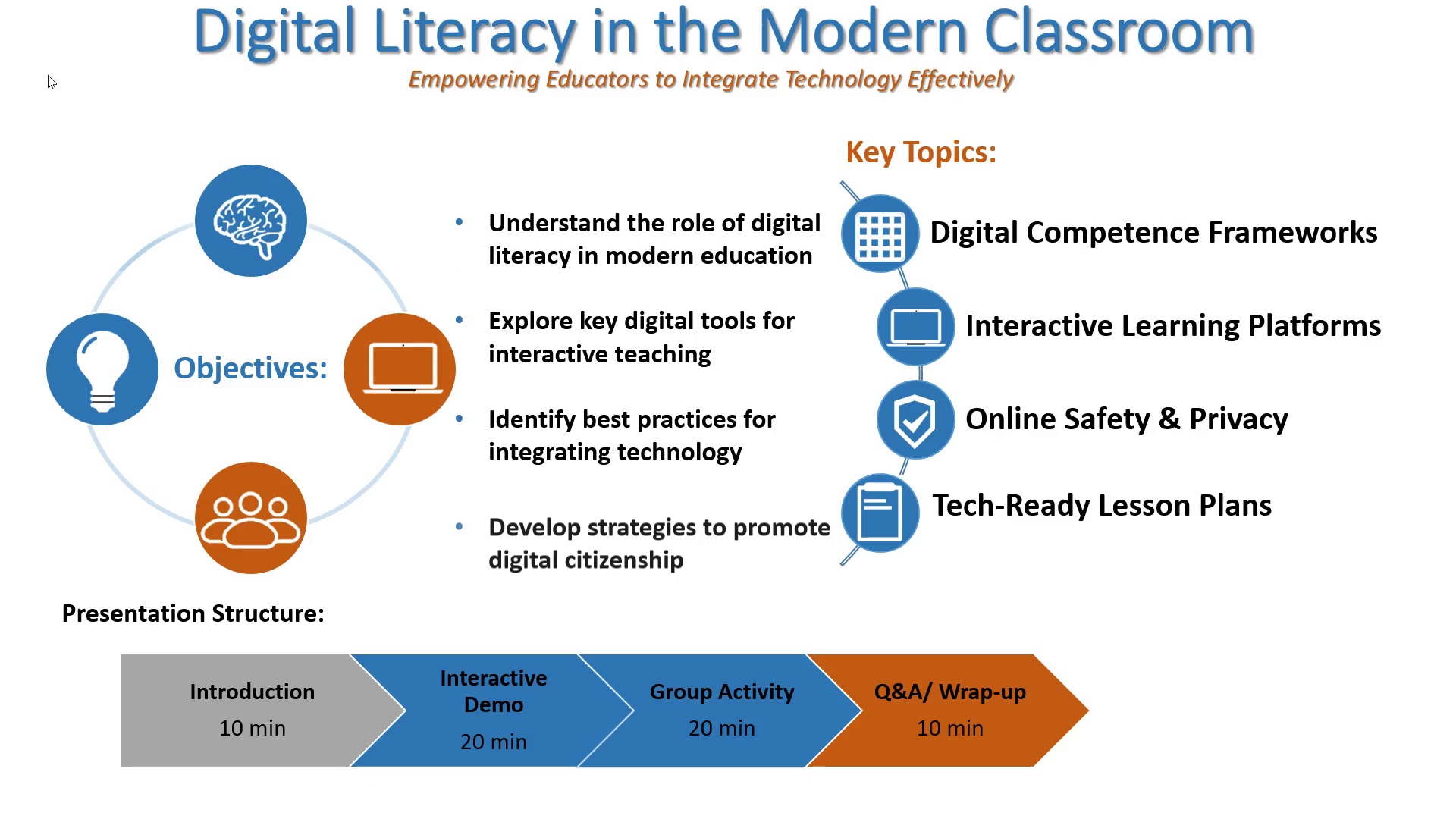 
key(Escape)
 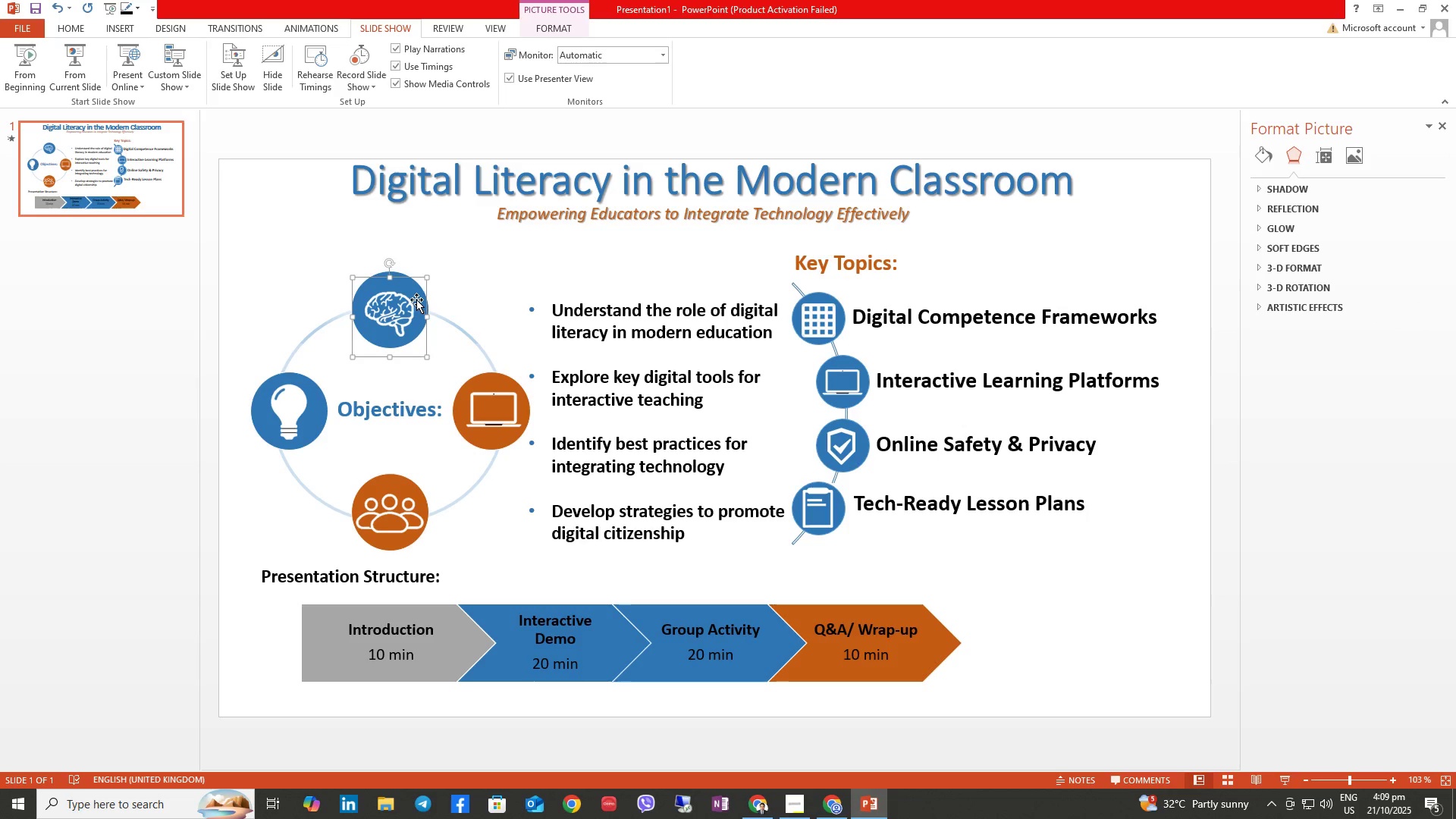 
left_click_drag(start_coordinate=[412, 278], to_coordinate=[408, 304])
 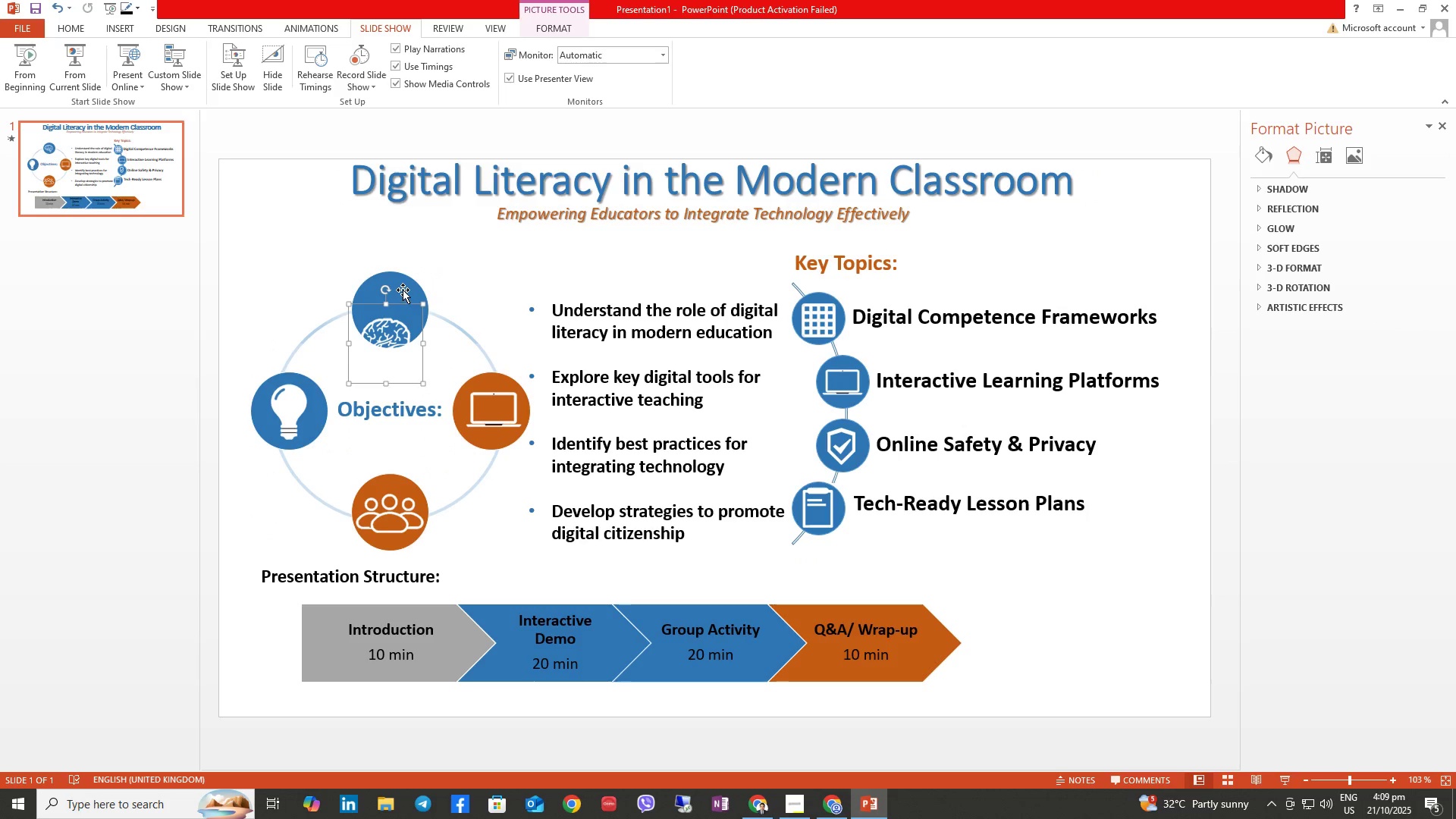 
left_click([402, 289])
 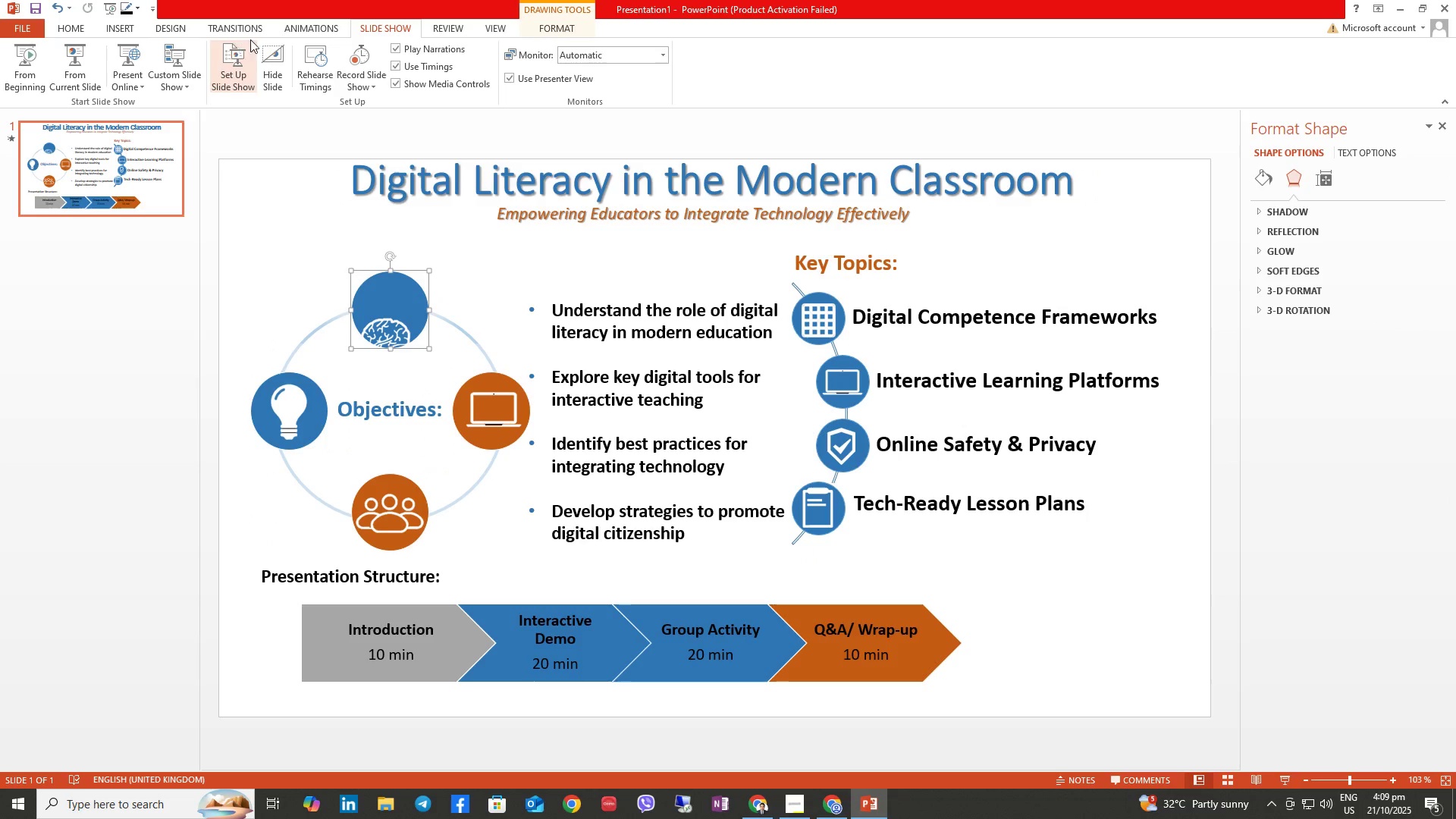 
left_click([289, 29])
 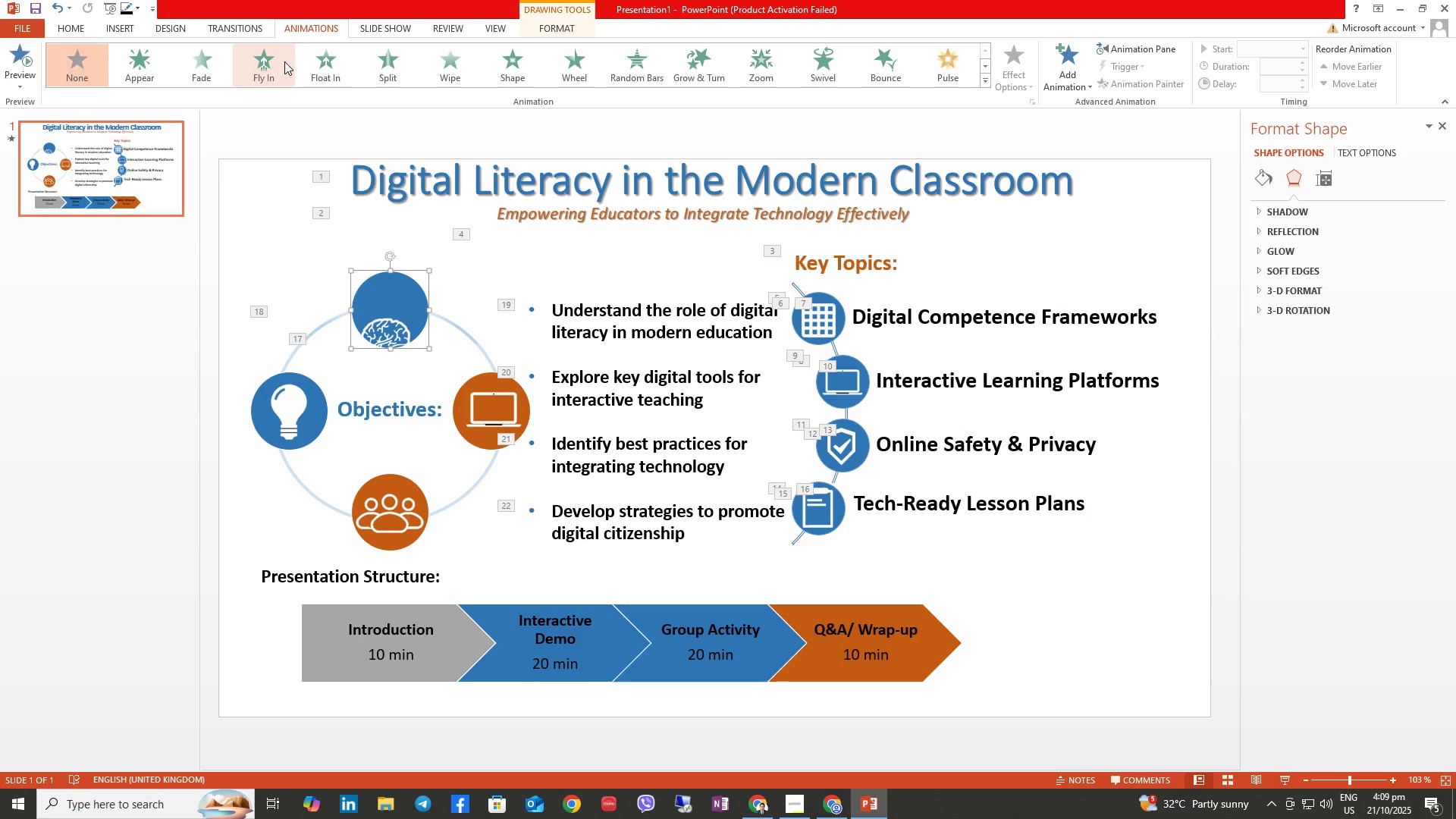 
left_click([284, 61])
 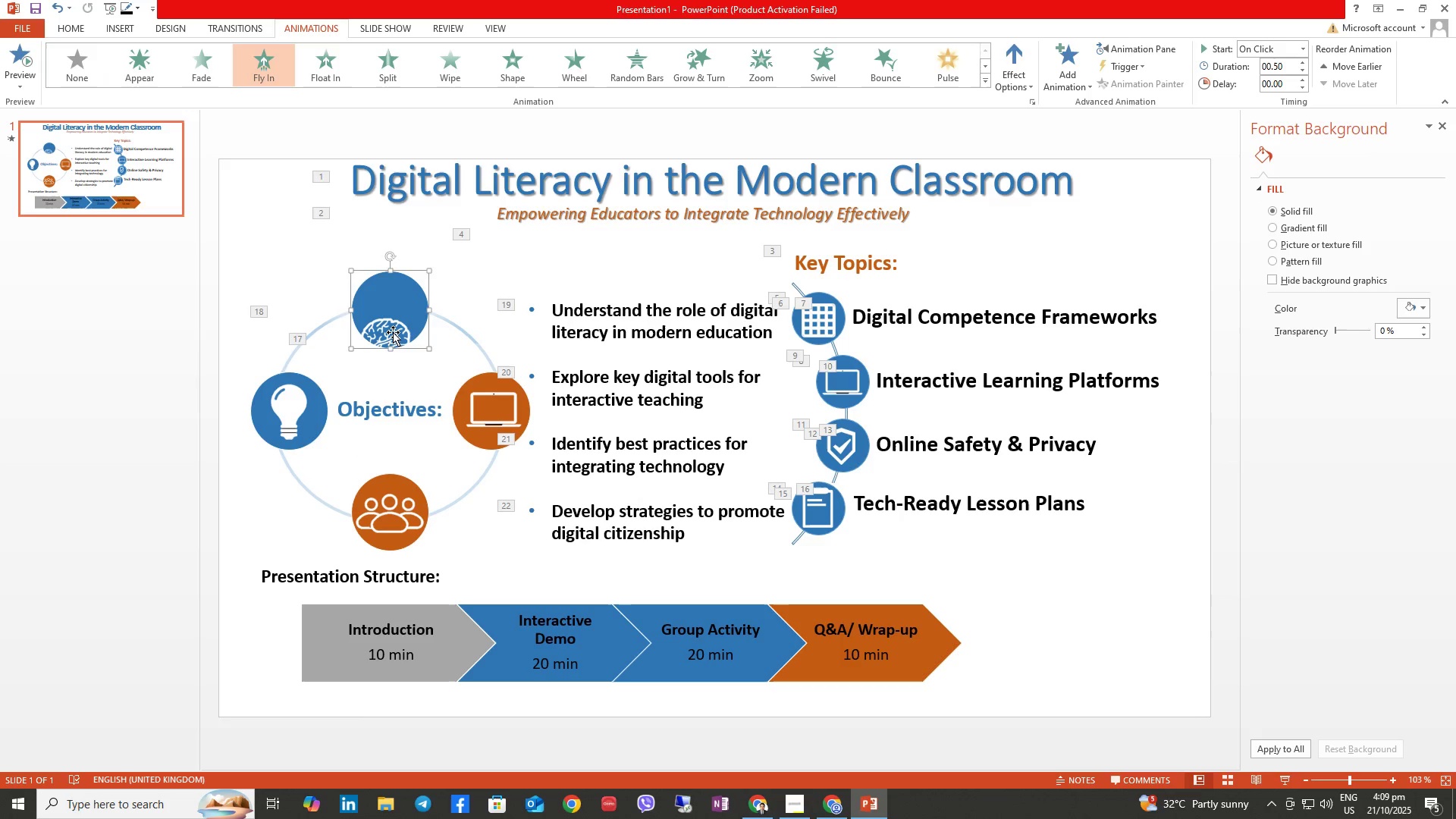 
double_click([393, 334])
 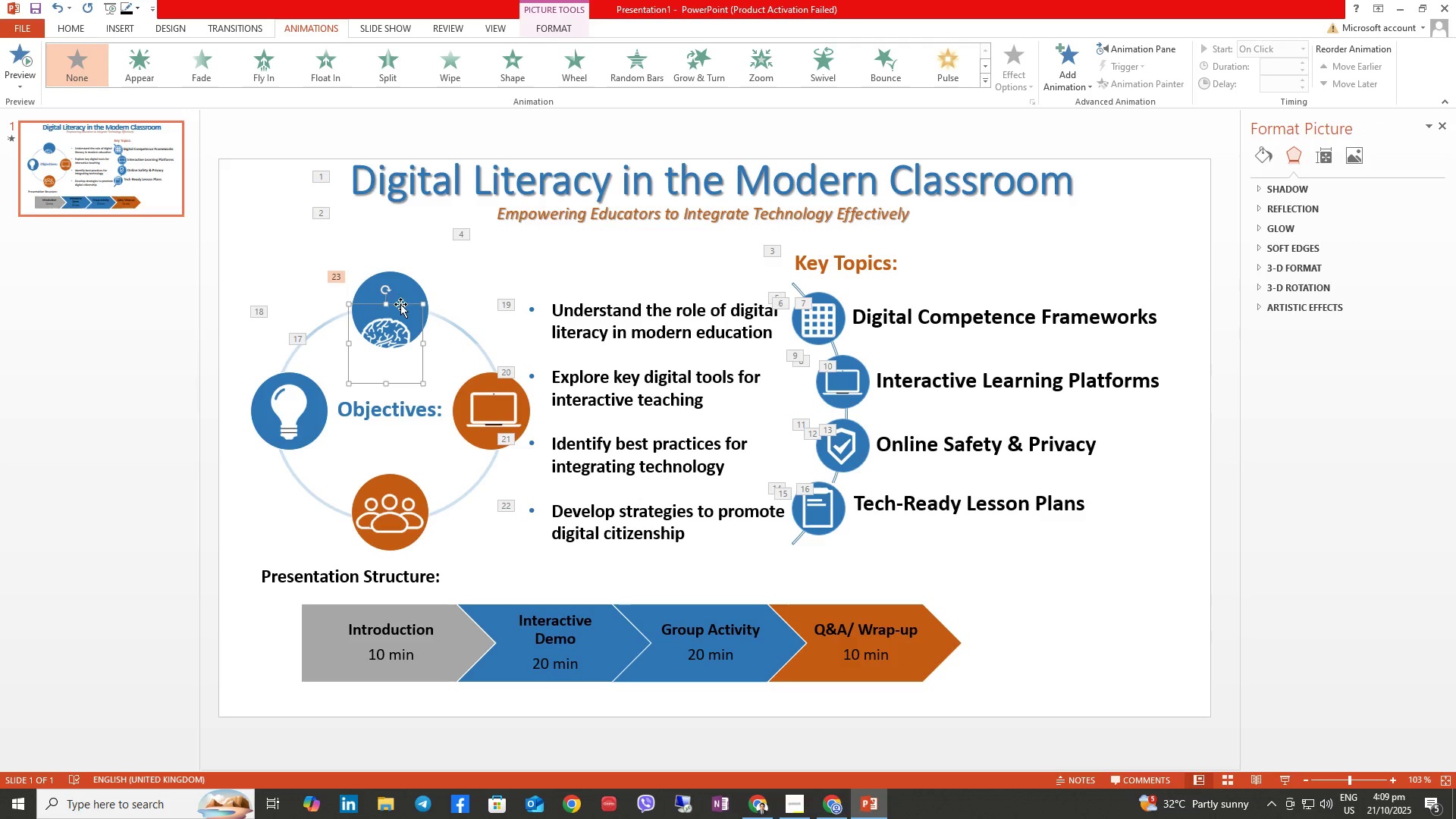 
left_click_drag(start_coordinate=[400, 304], to_coordinate=[404, 277])
 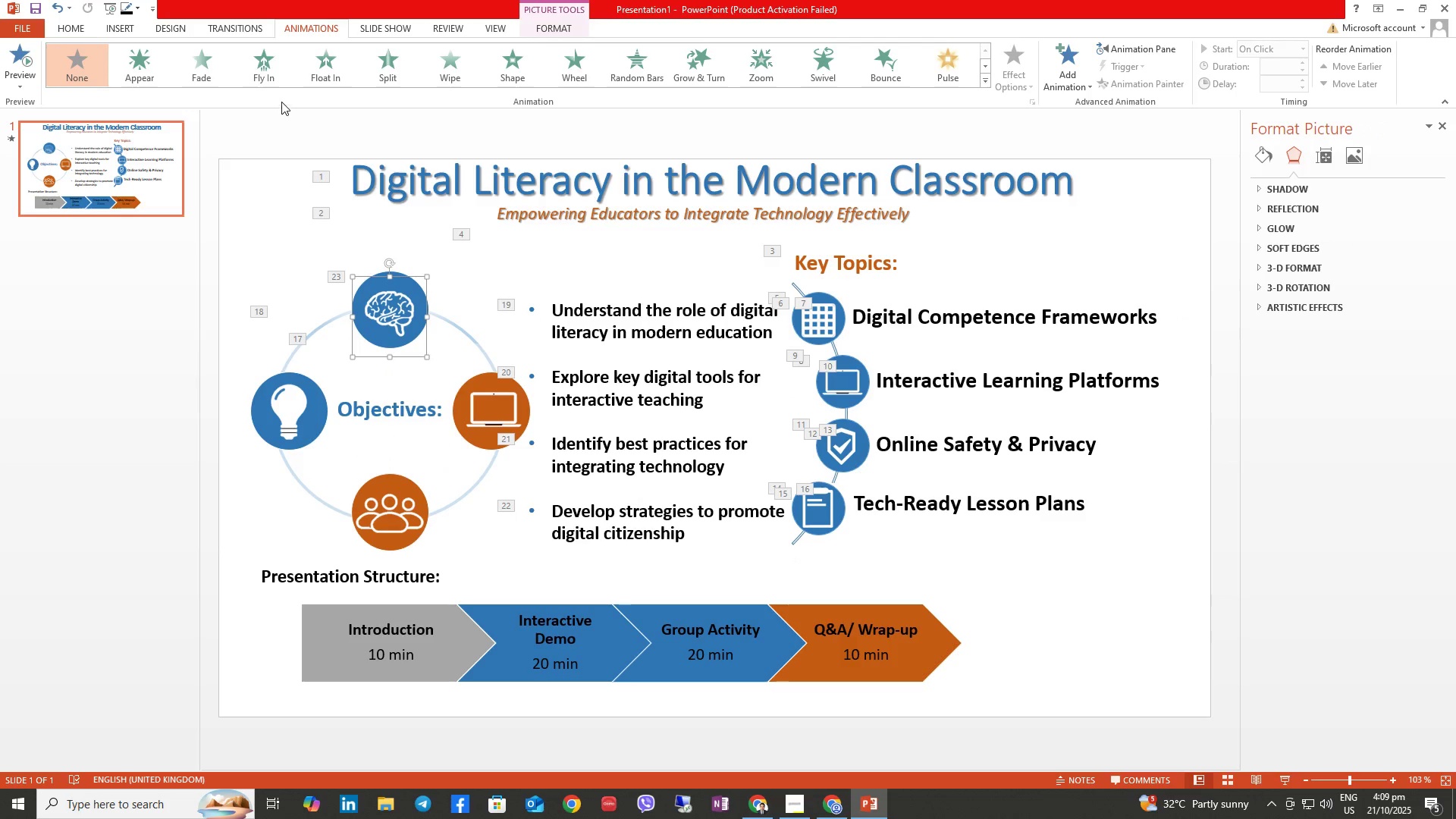 
left_click([262, 73])
 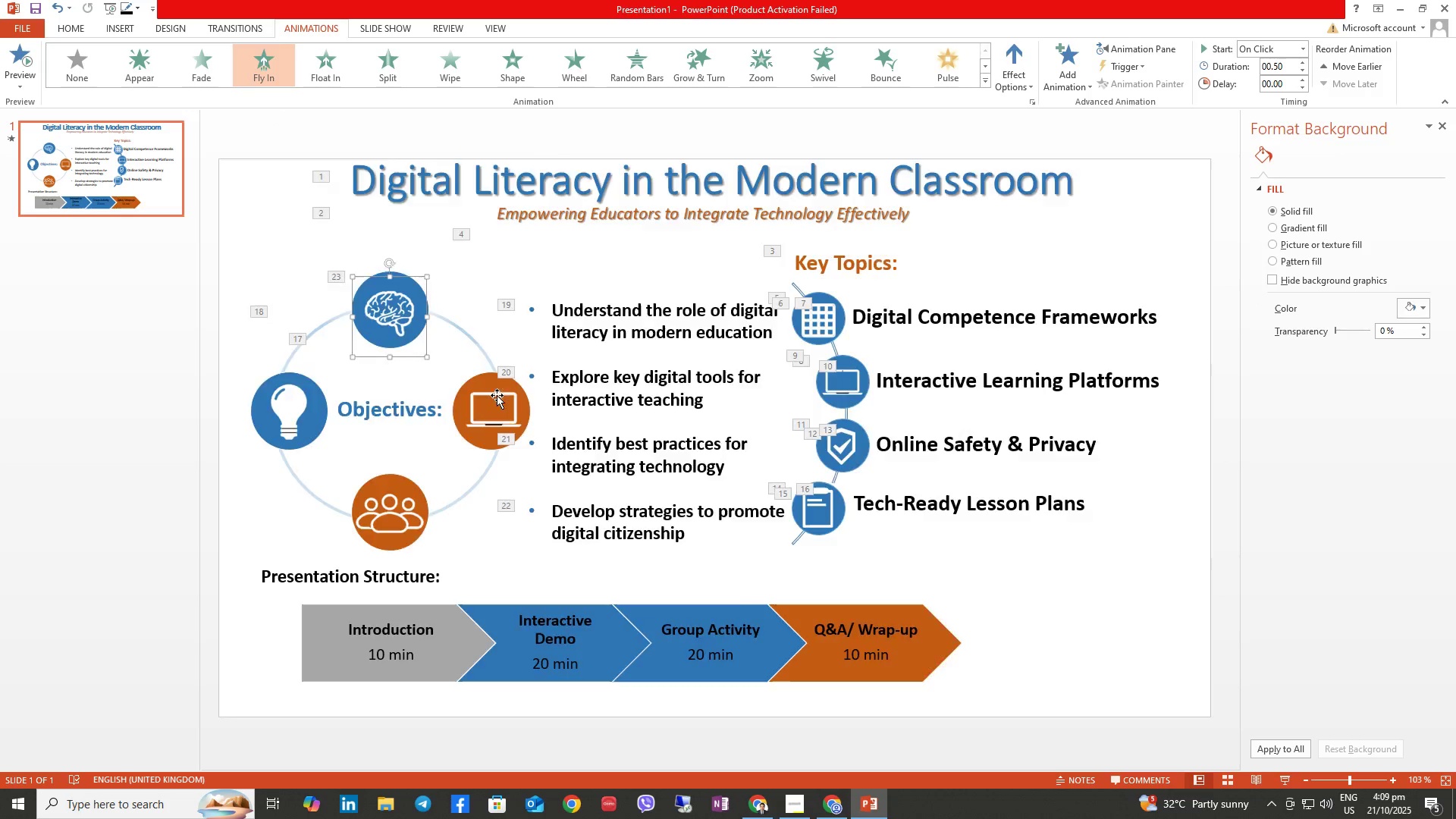 
double_click([484, 372])
 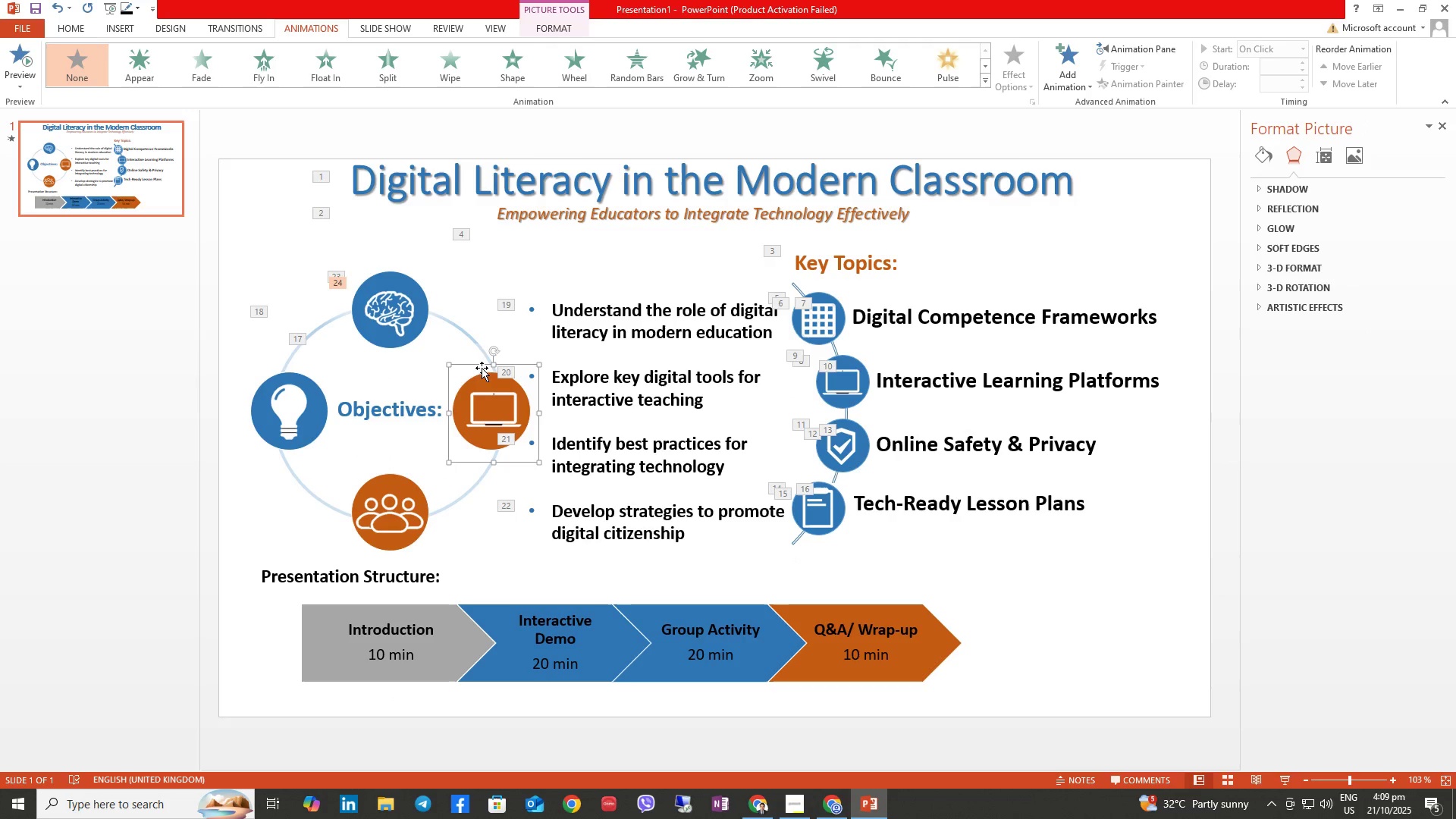 
left_click_drag(start_coordinate=[479, 367], to_coordinate=[479, 385])
 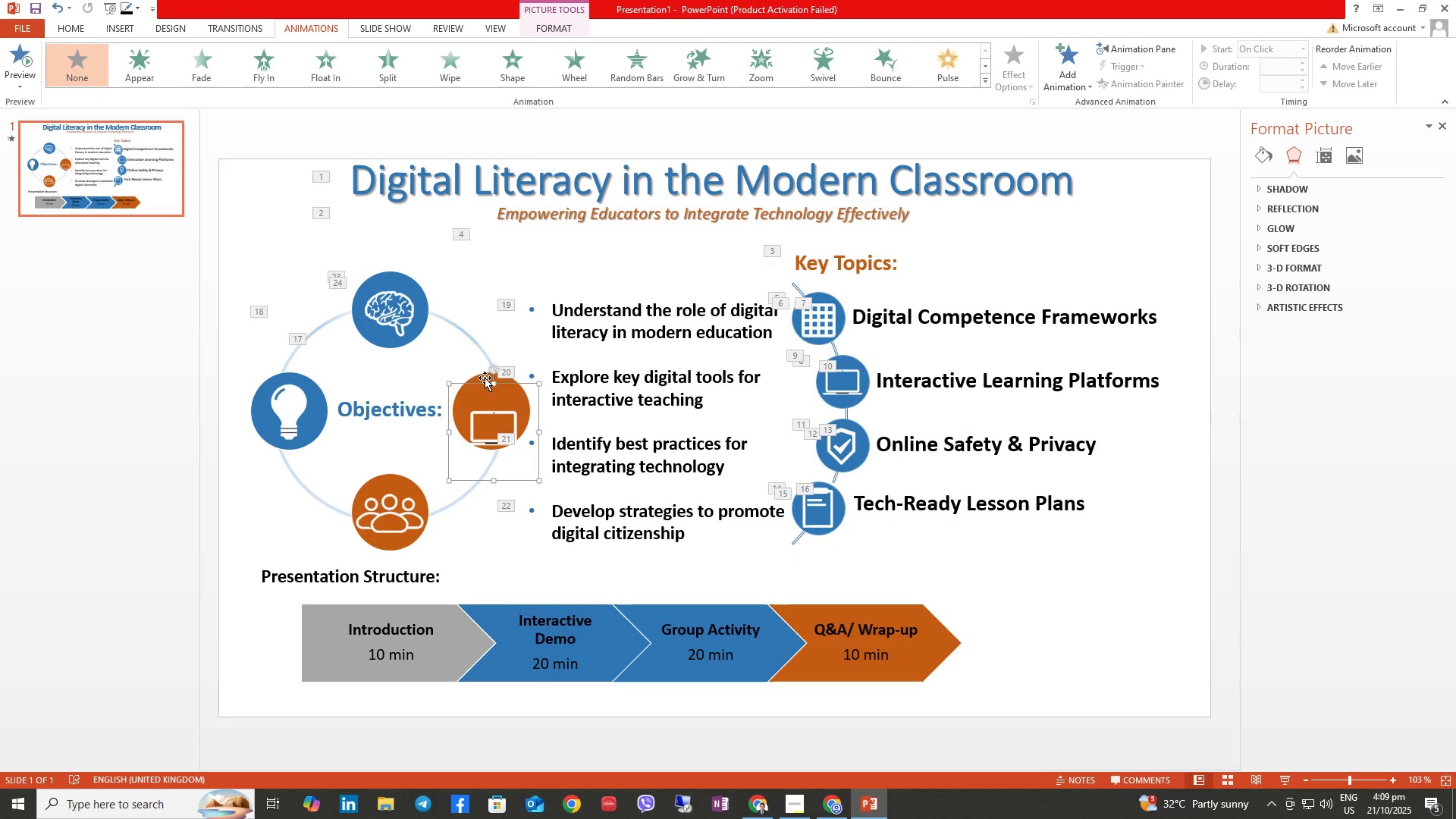 
left_click([485, 377])
 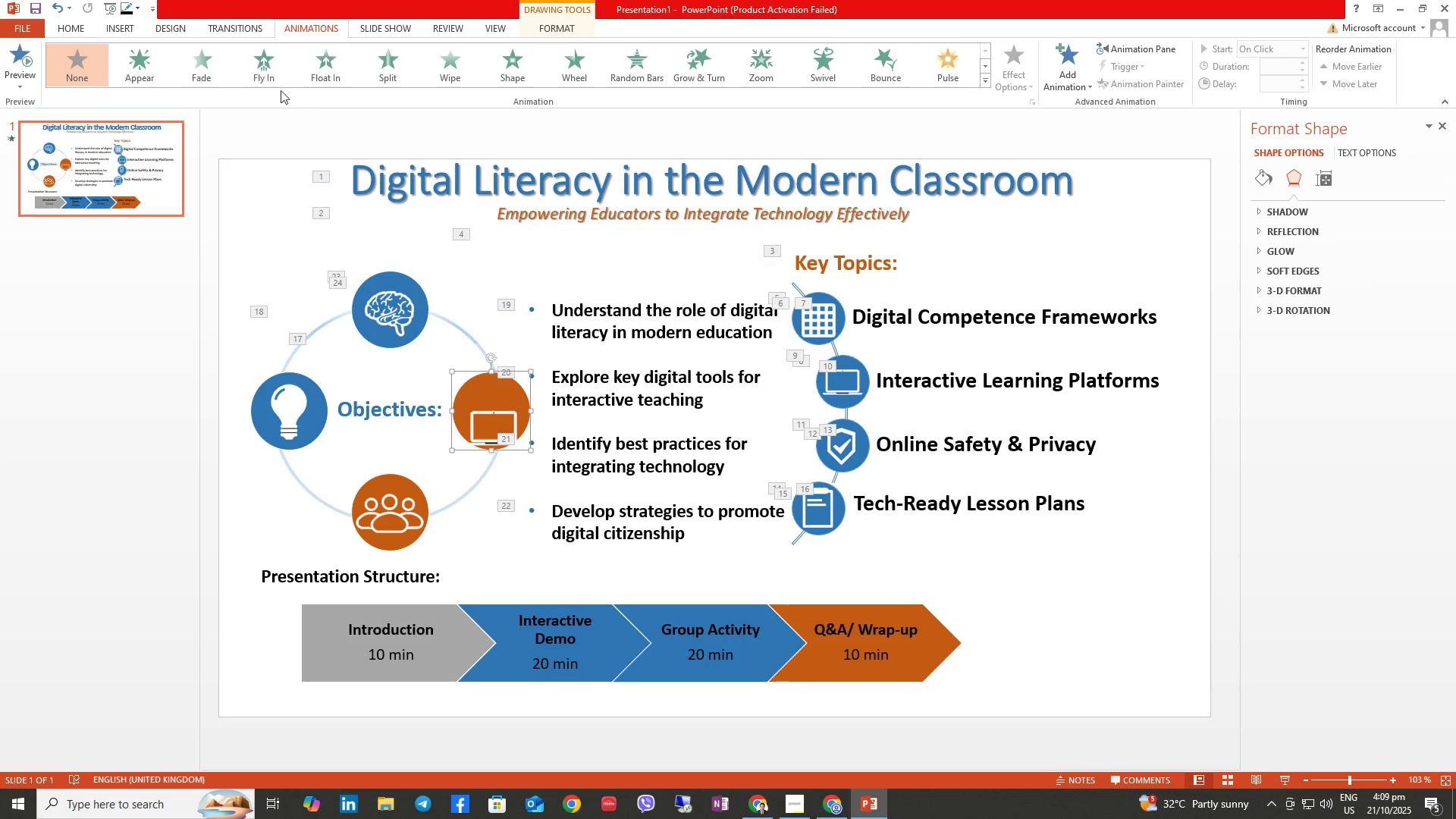 
left_click([259, 62])
 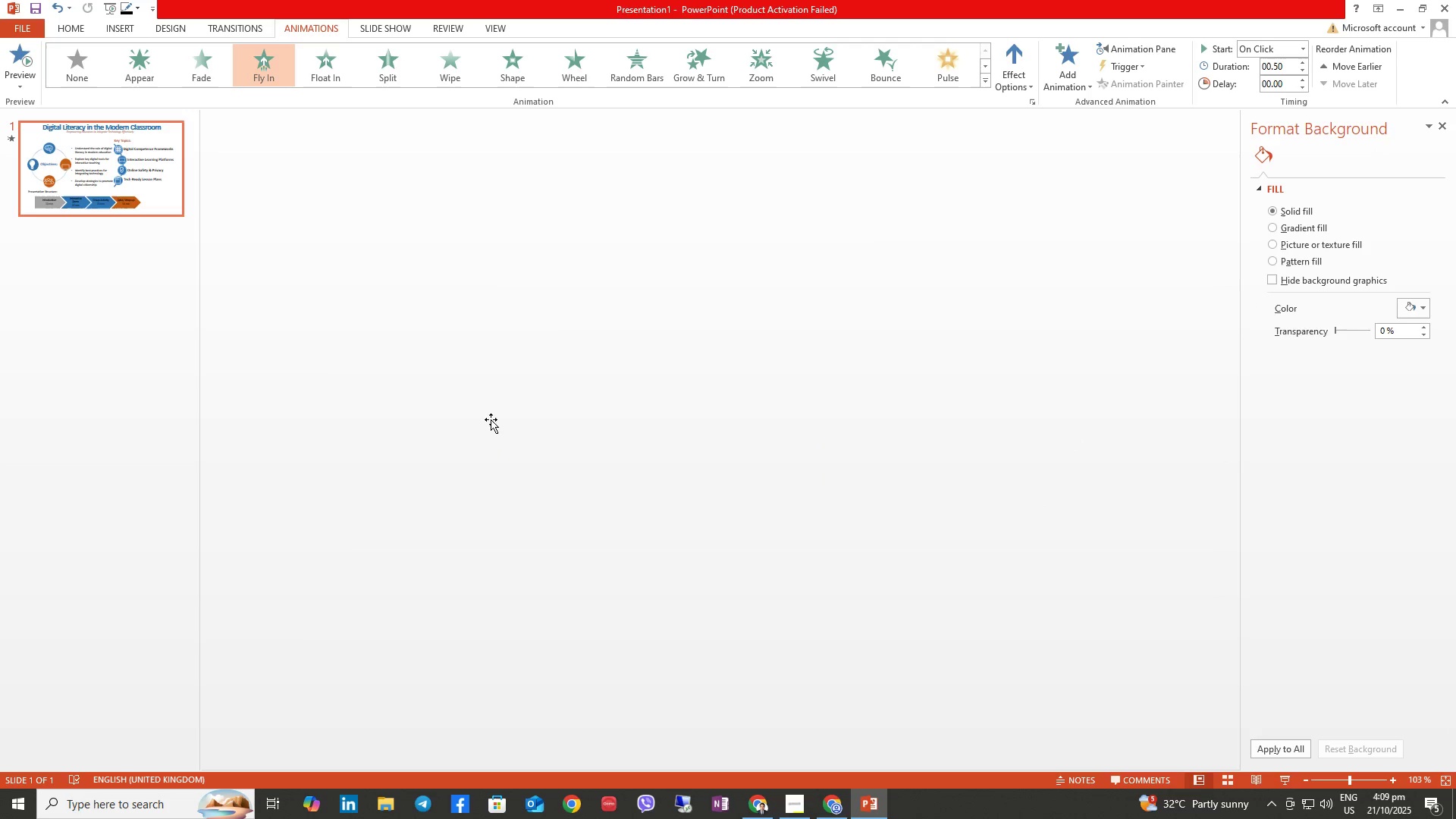 
double_click([491, 415])
 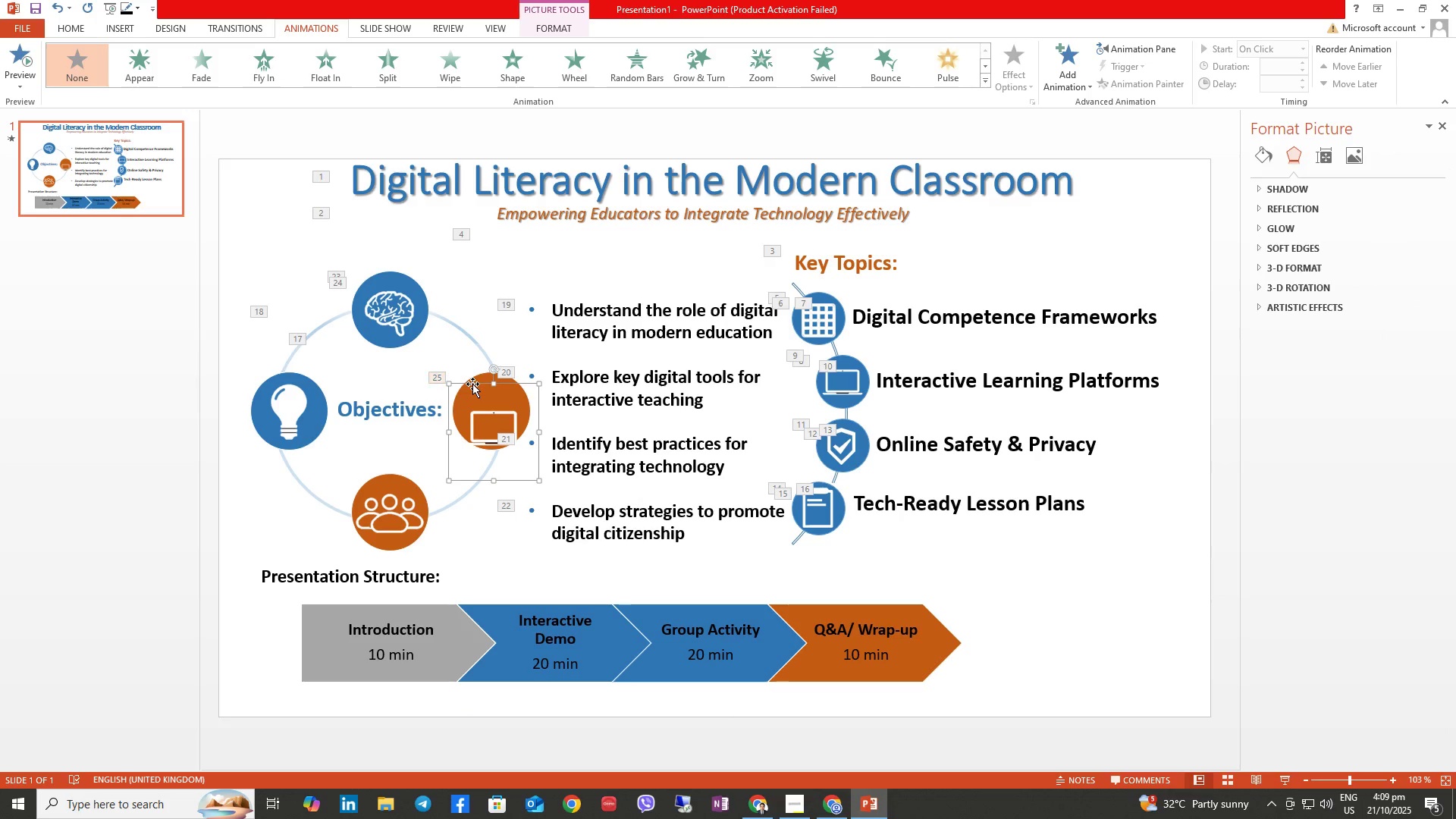 
left_click_drag(start_coordinate=[472, 384], to_coordinate=[471, 367])
 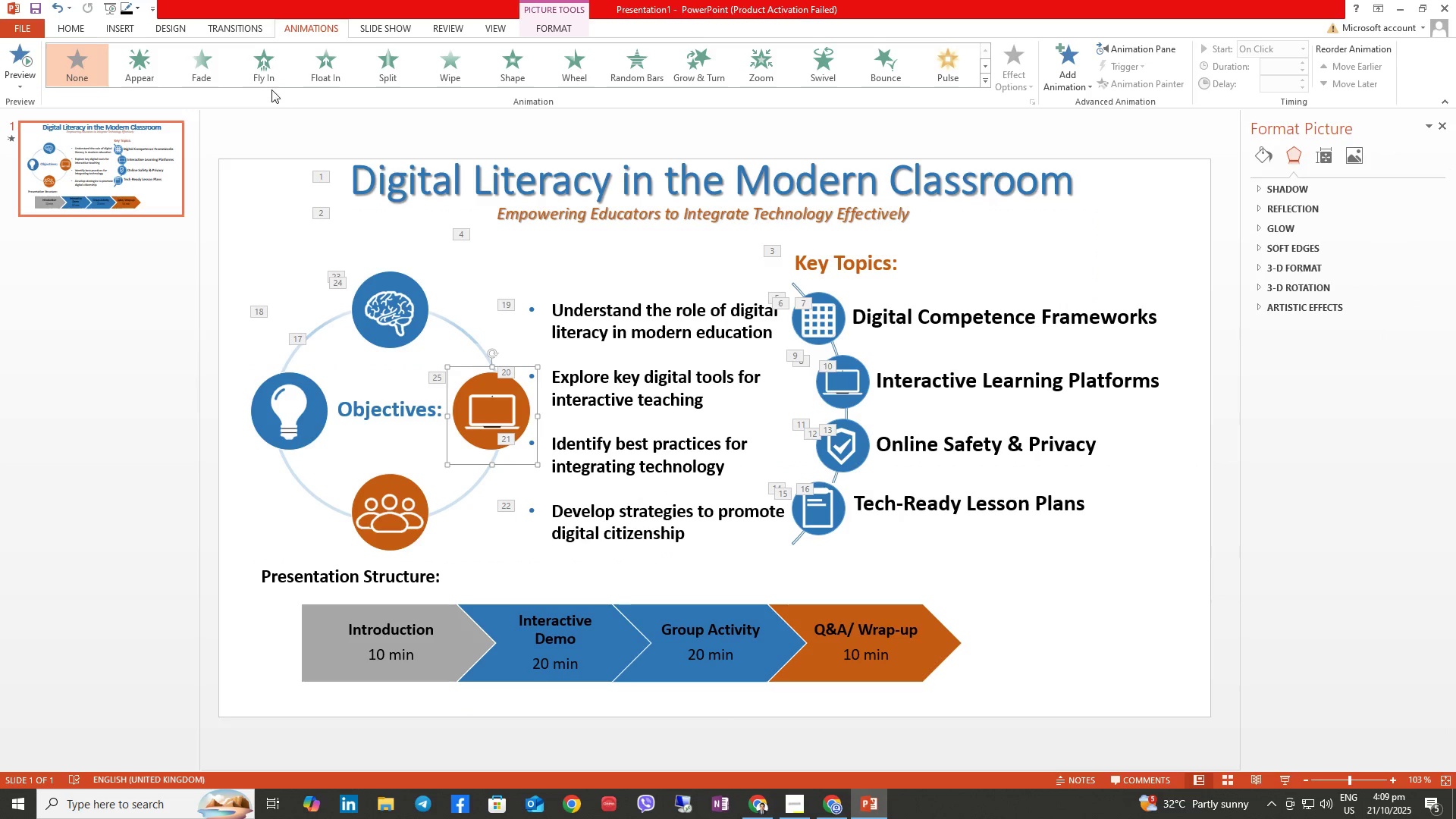 
left_click([265, 77])
 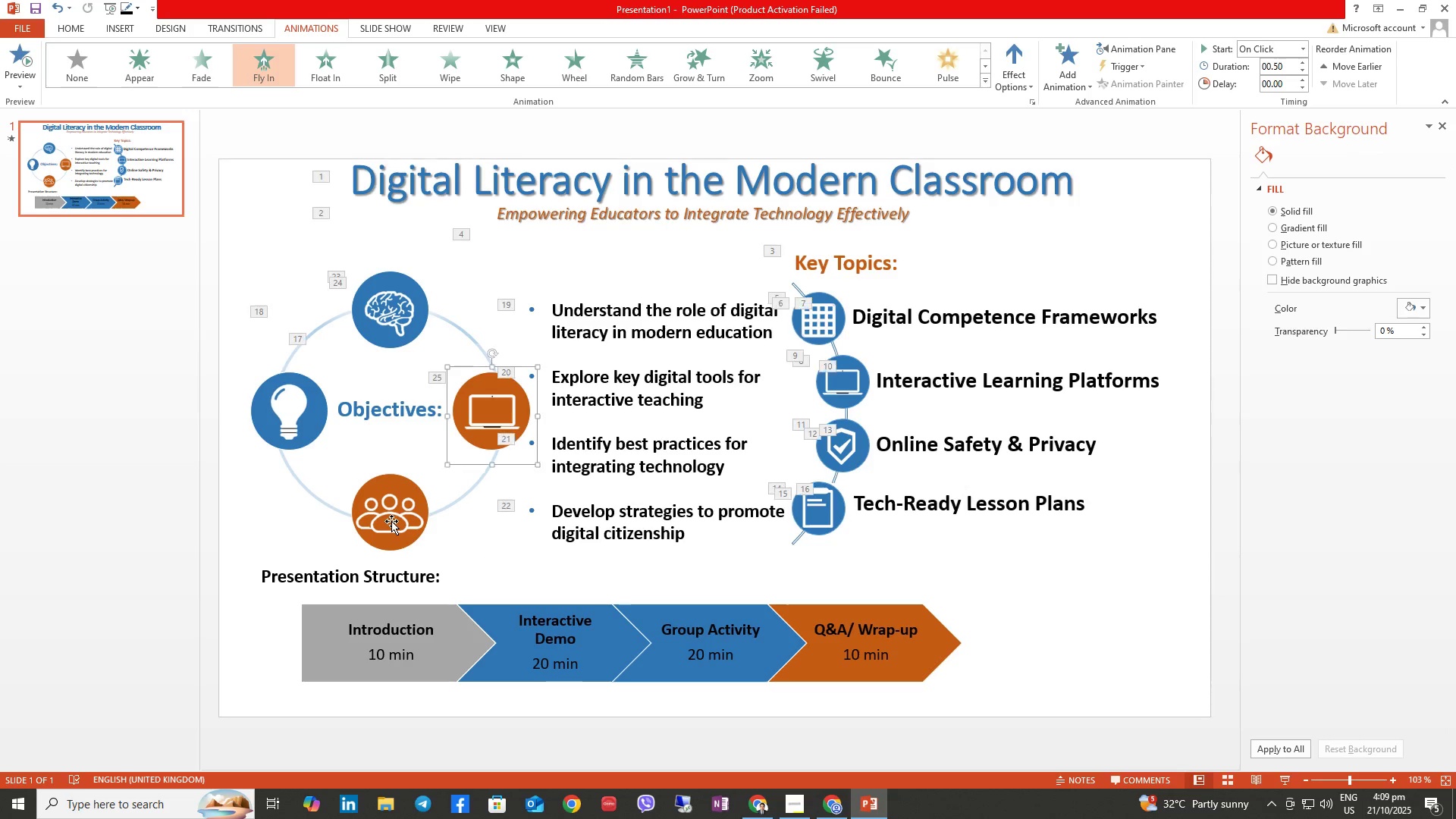 
double_click([391, 519])
 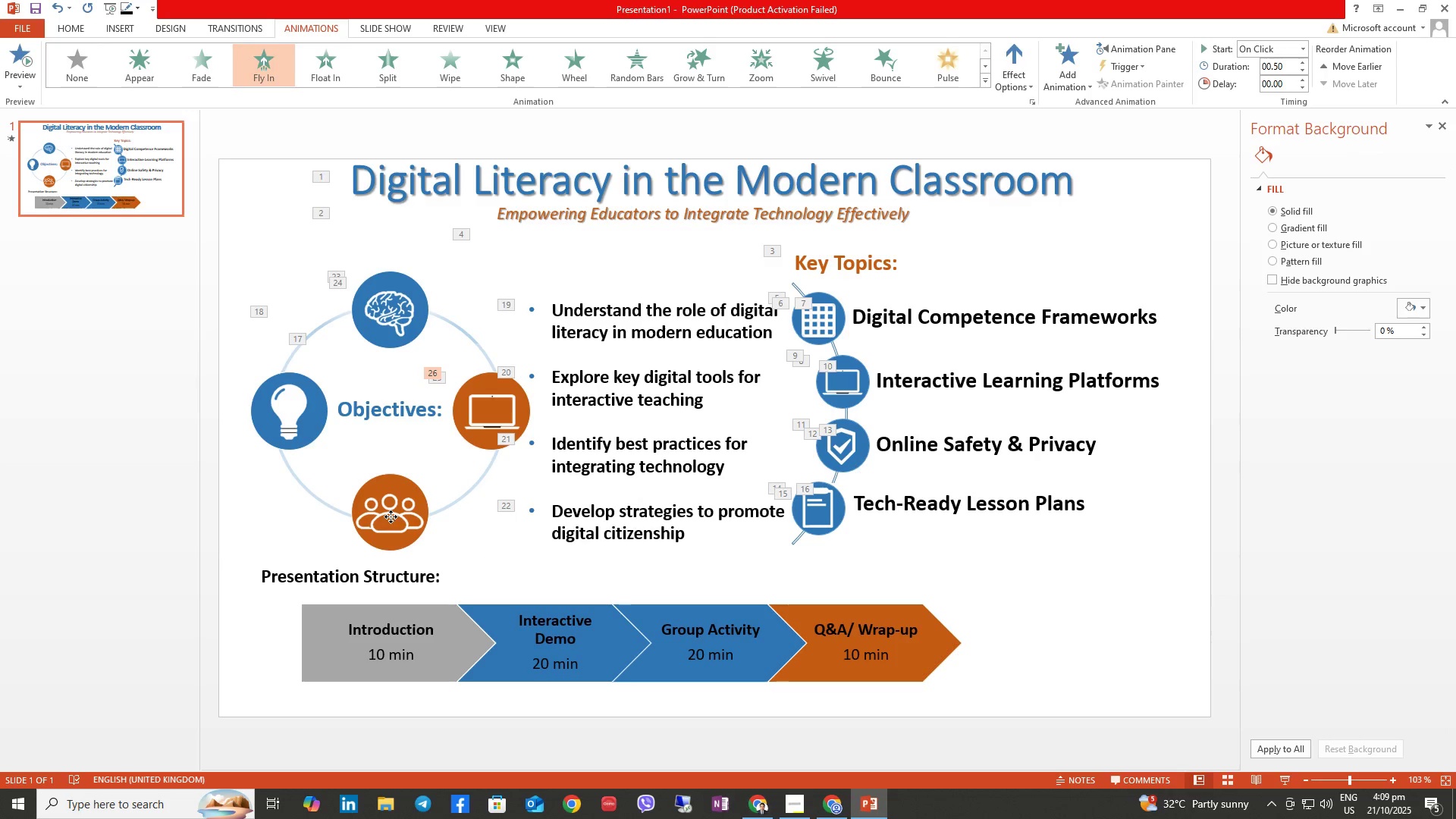 
triple_click([391, 516])
 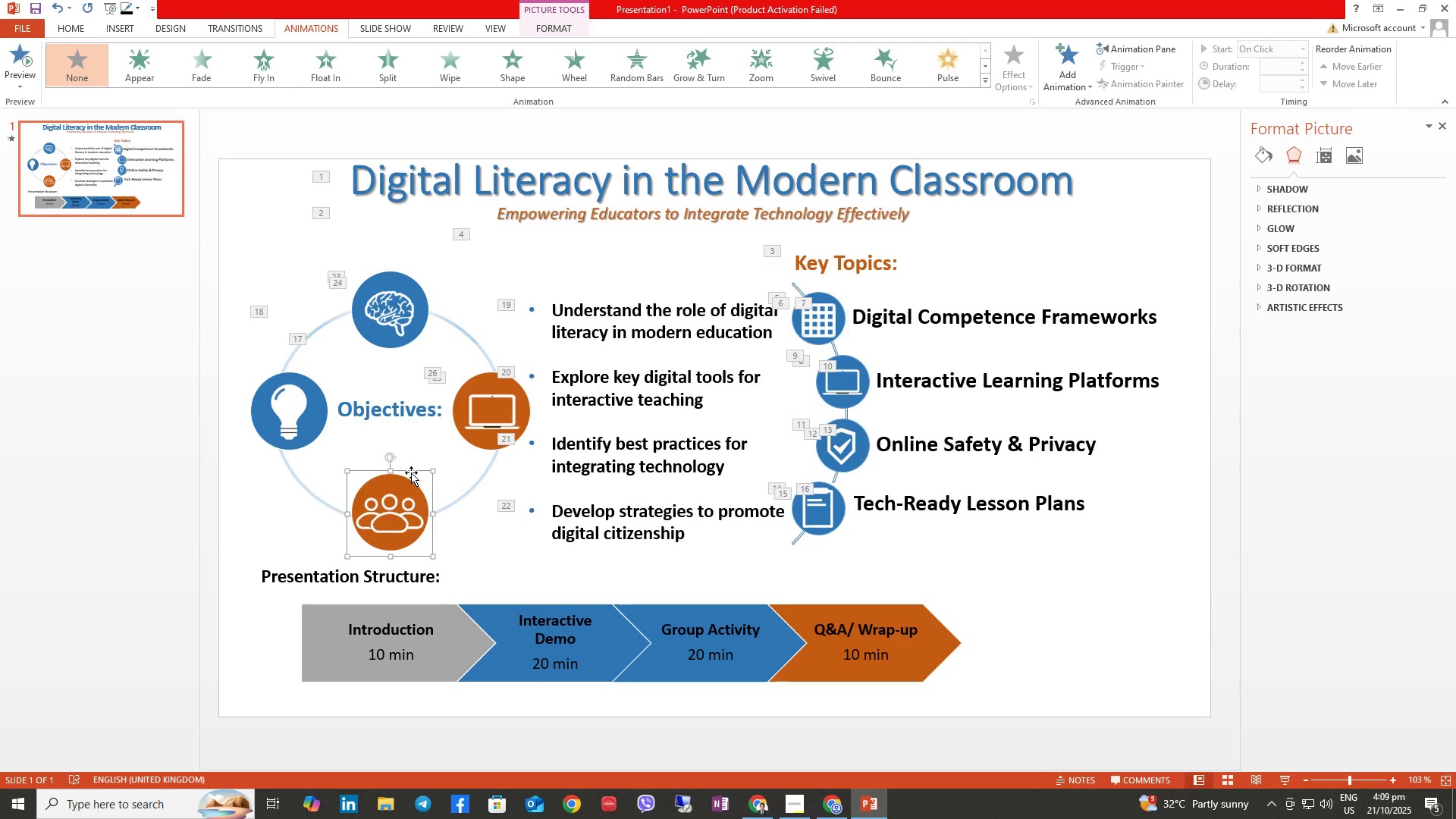 
left_click_drag(start_coordinate=[410, 470], to_coordinate=[410, 487])
 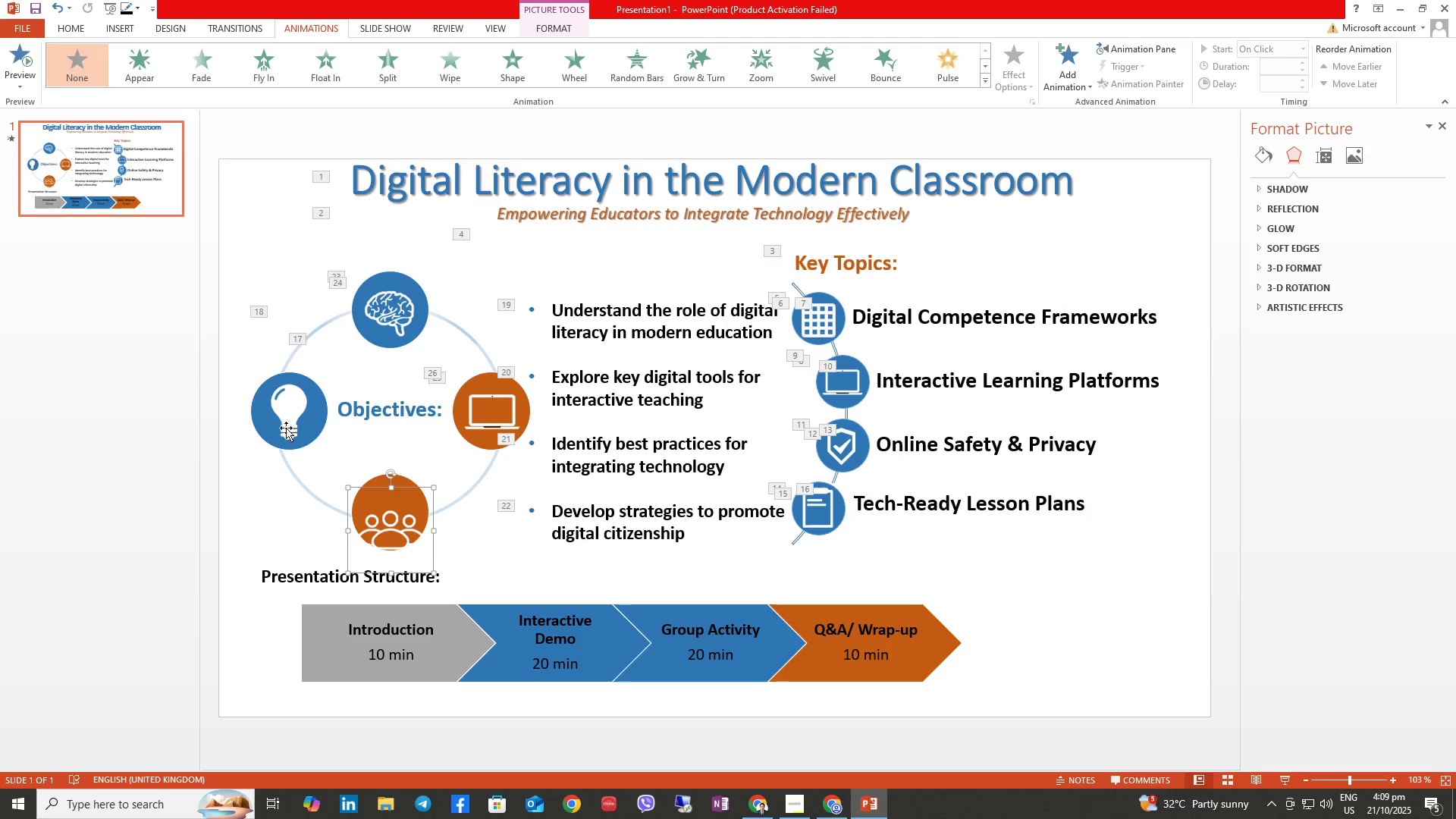 
left_click([280, 415])
 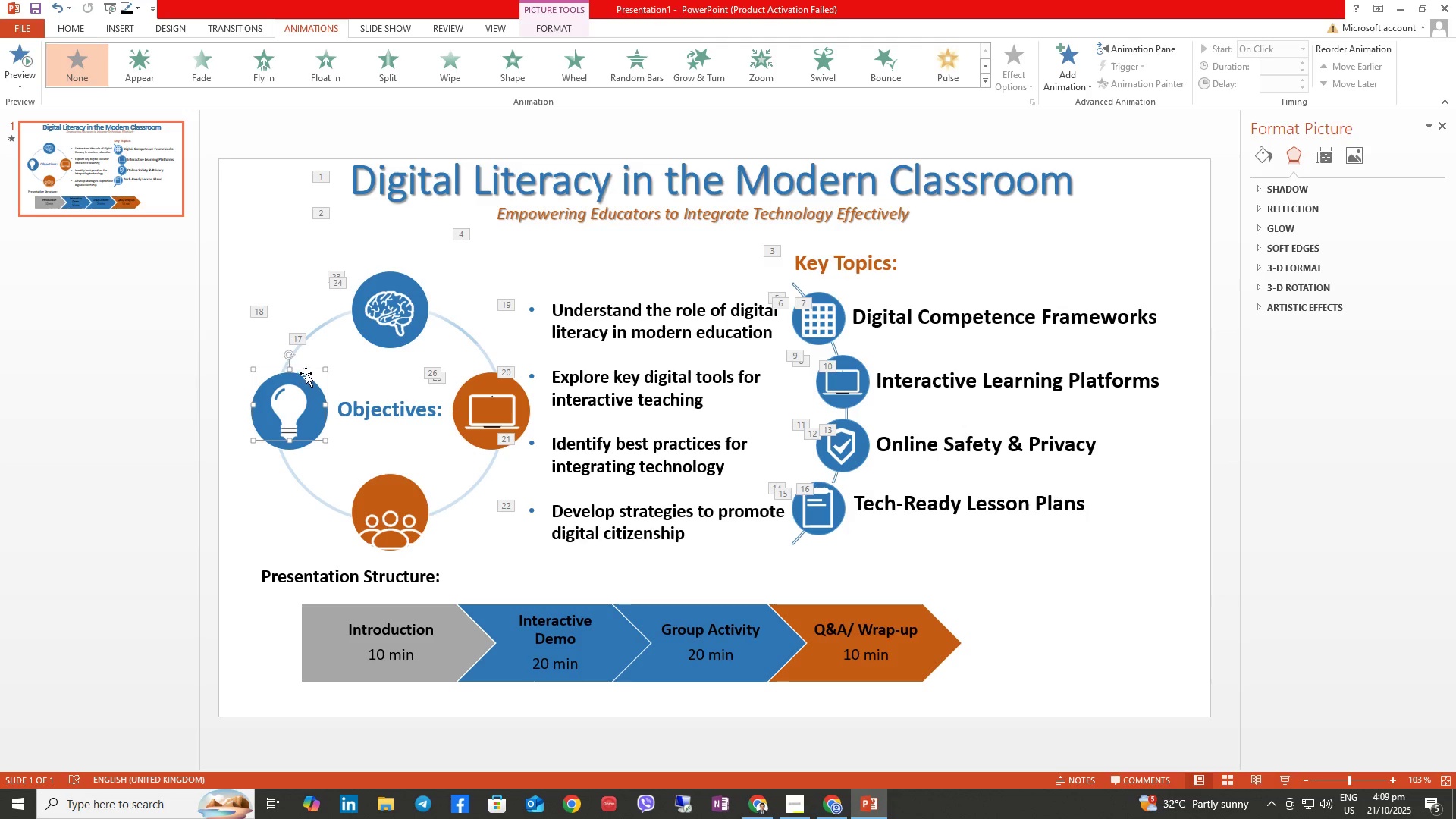 
left_click_drag(start_coordinate=[306, 369], to_coordinate=[315, 403])
 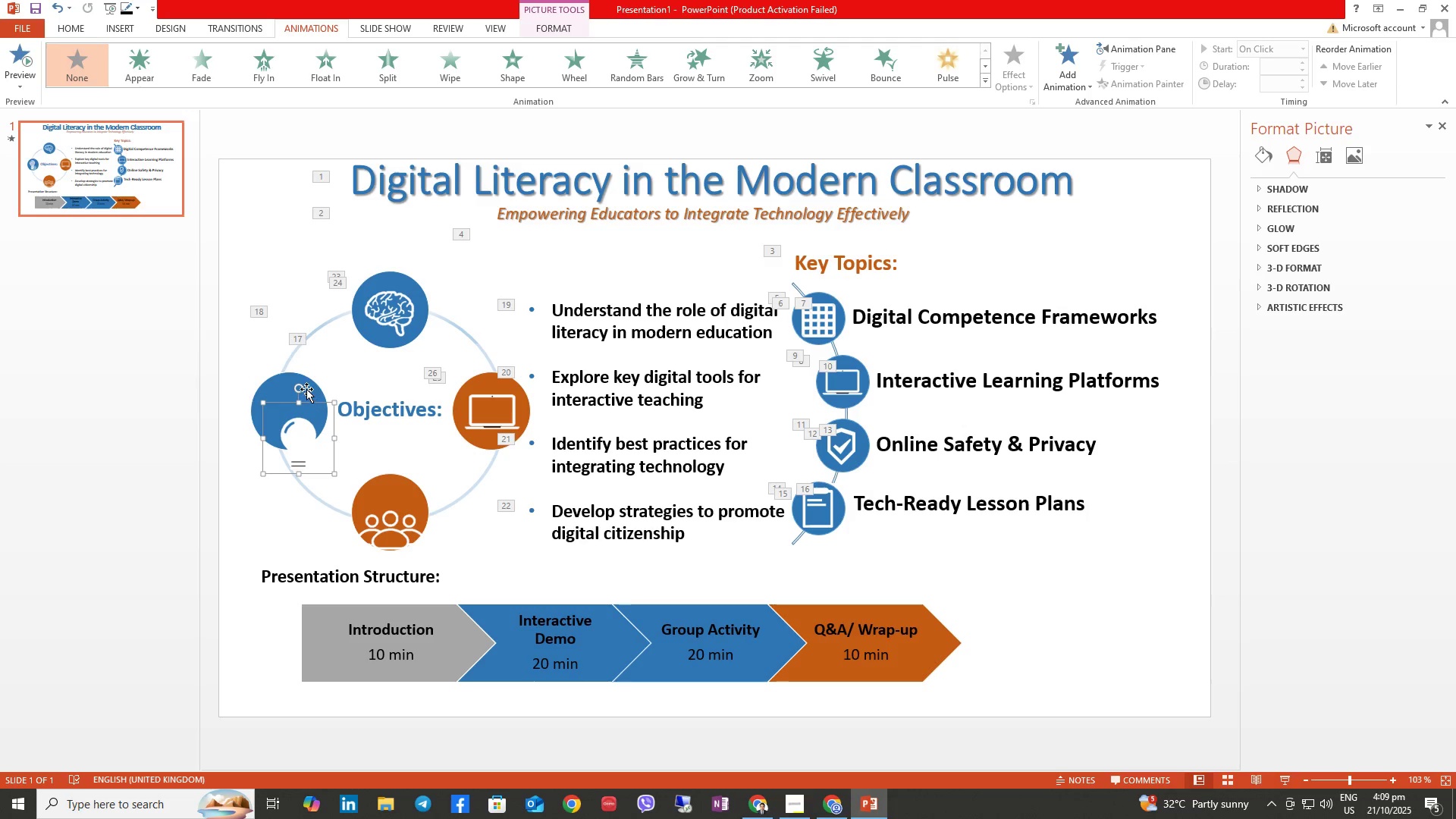 
left_click([306, 389])
 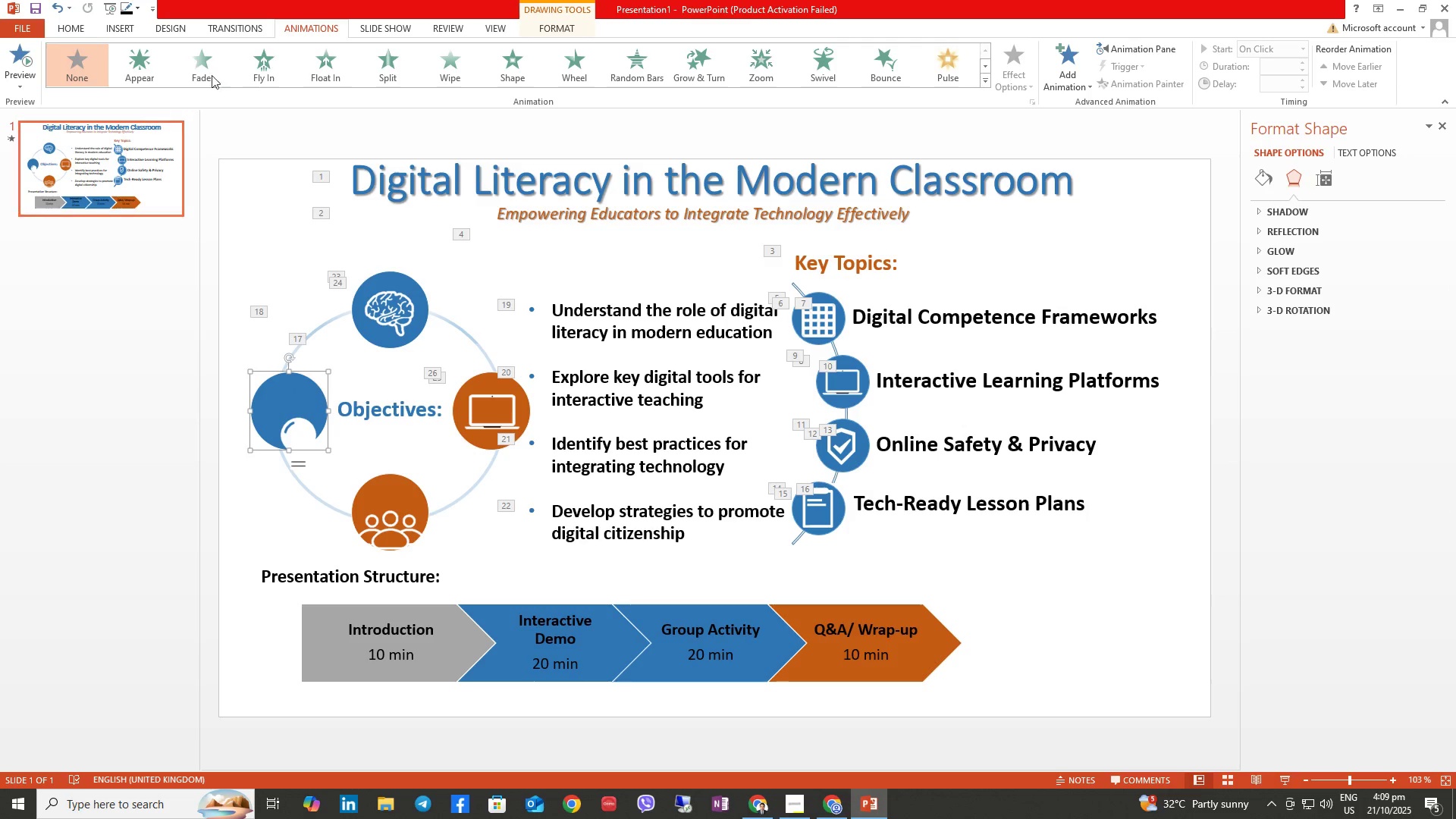 
left_click([253, 70])
 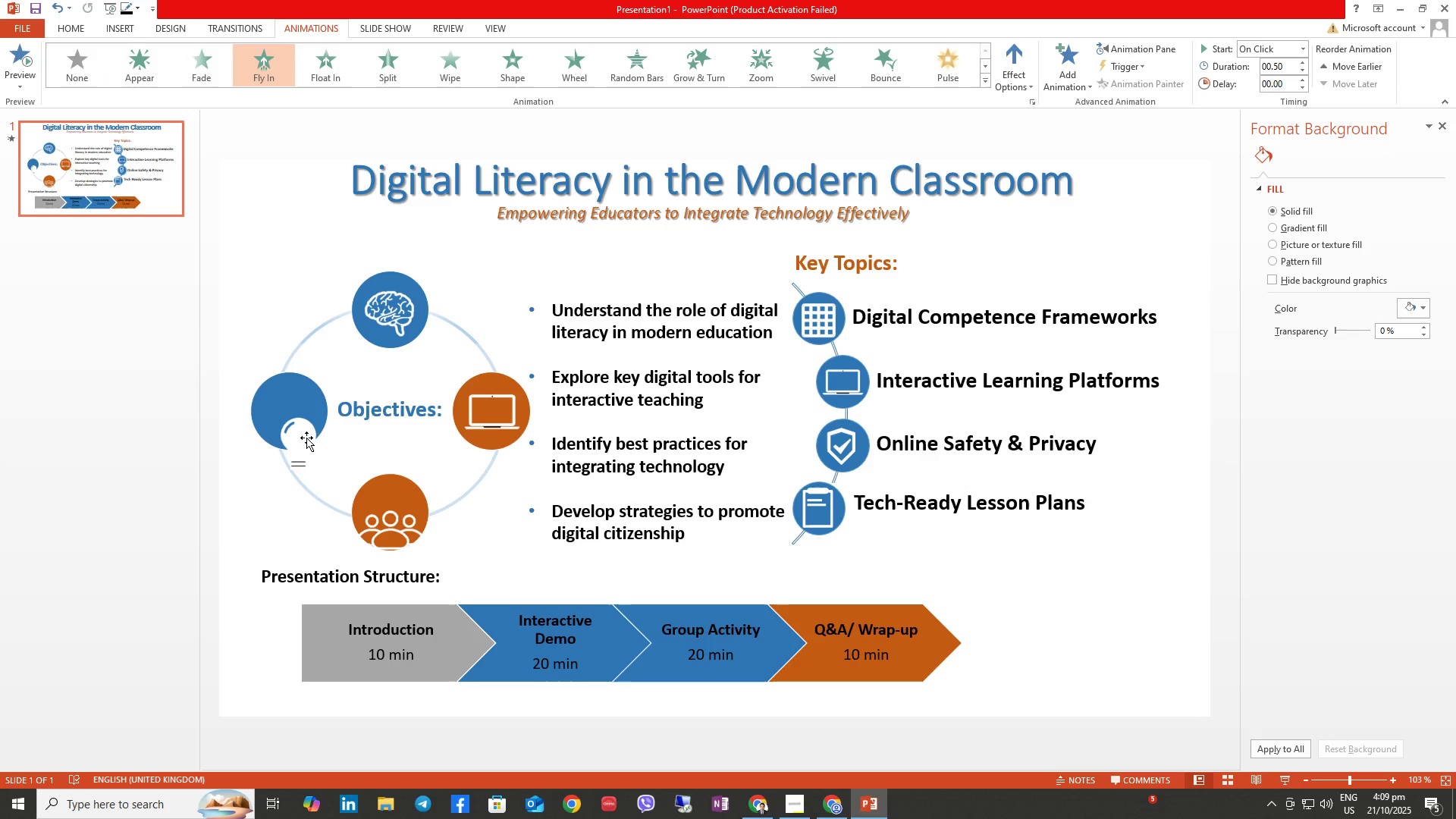 
double_click([306, 438])
 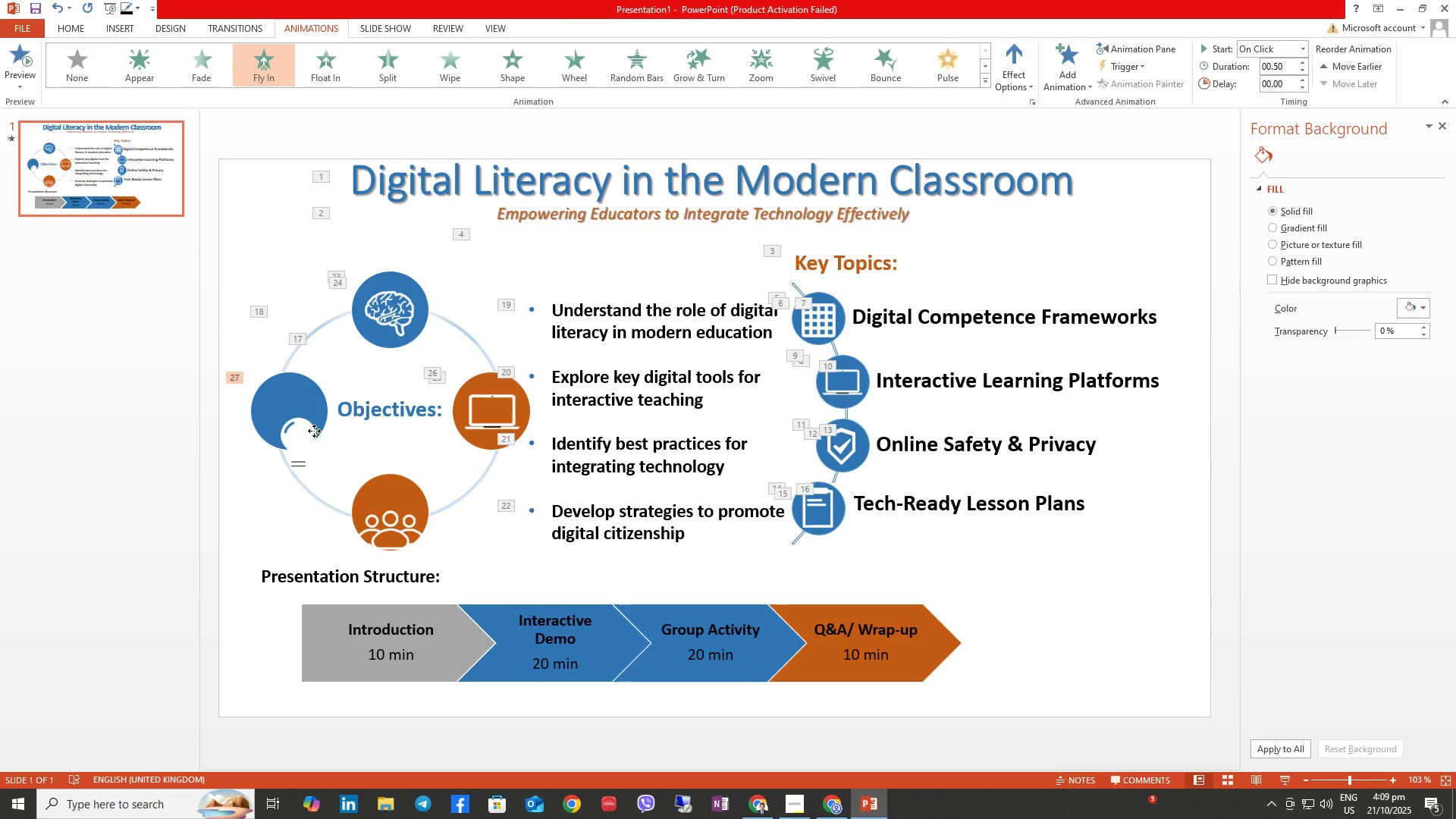 
triple_click([314, 431])
 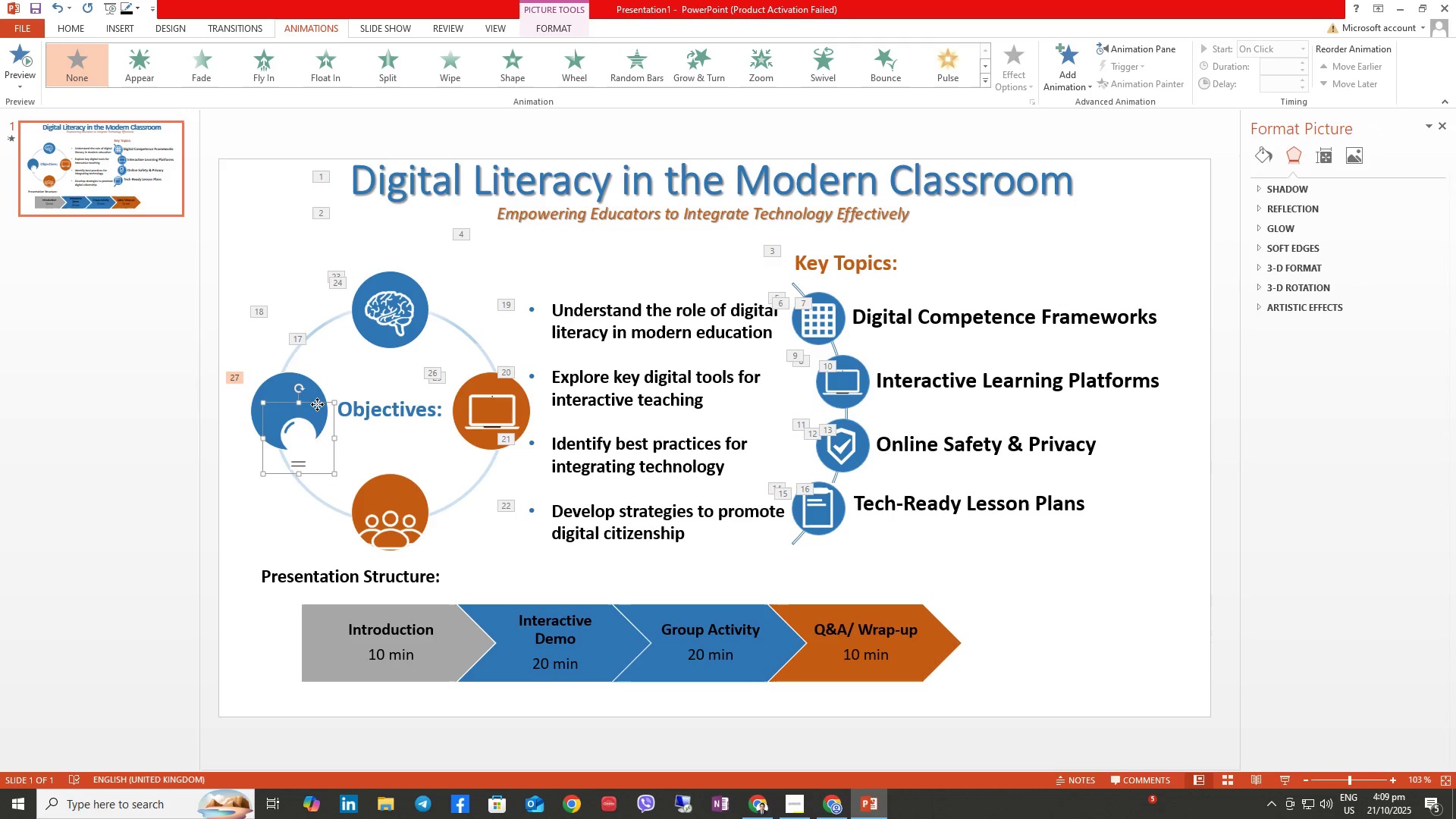 
left_click_drag(start_coordinate=[317, 404], to_coordinate=[307, 374])
 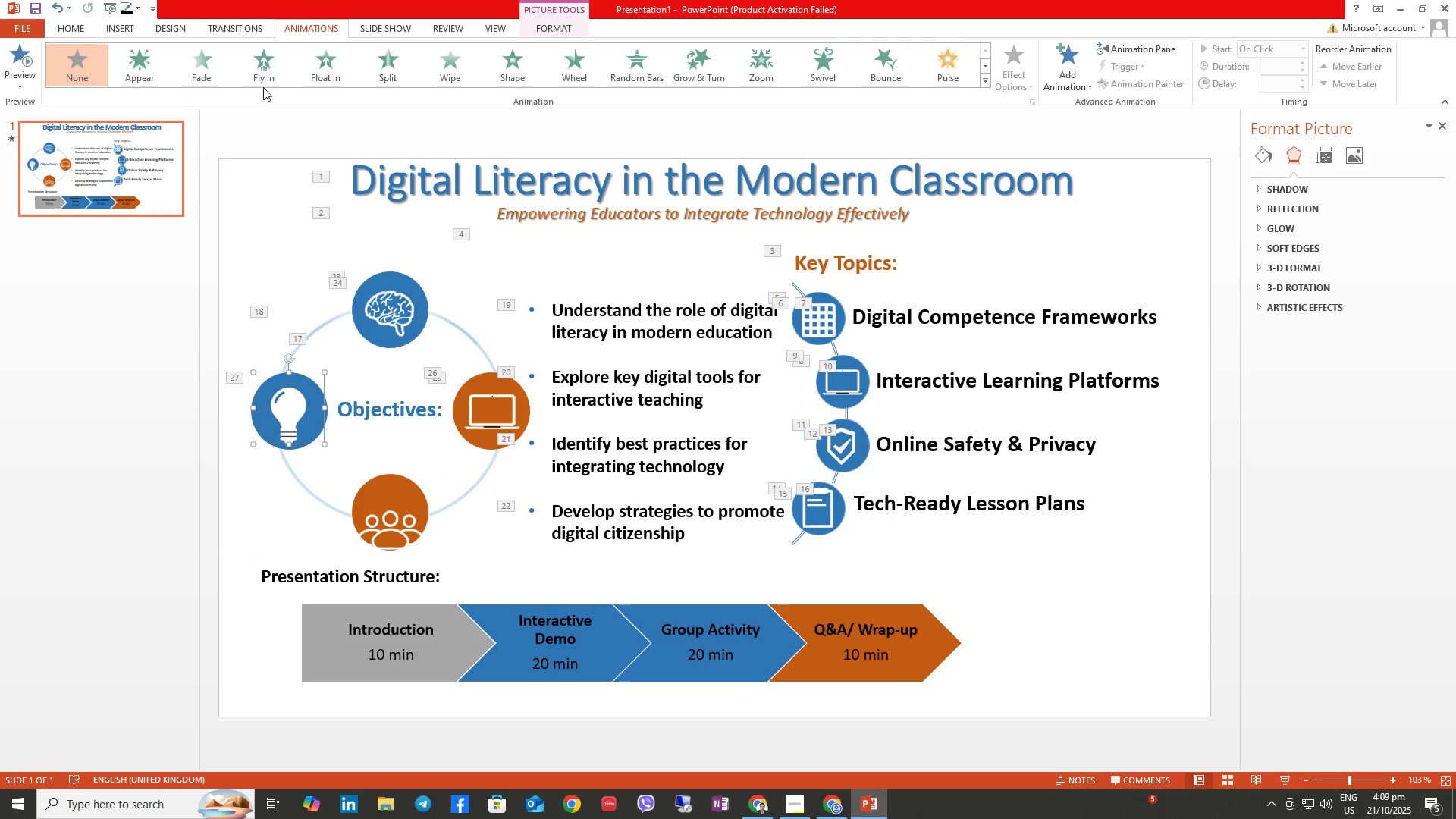 
left_click([259, 67])
 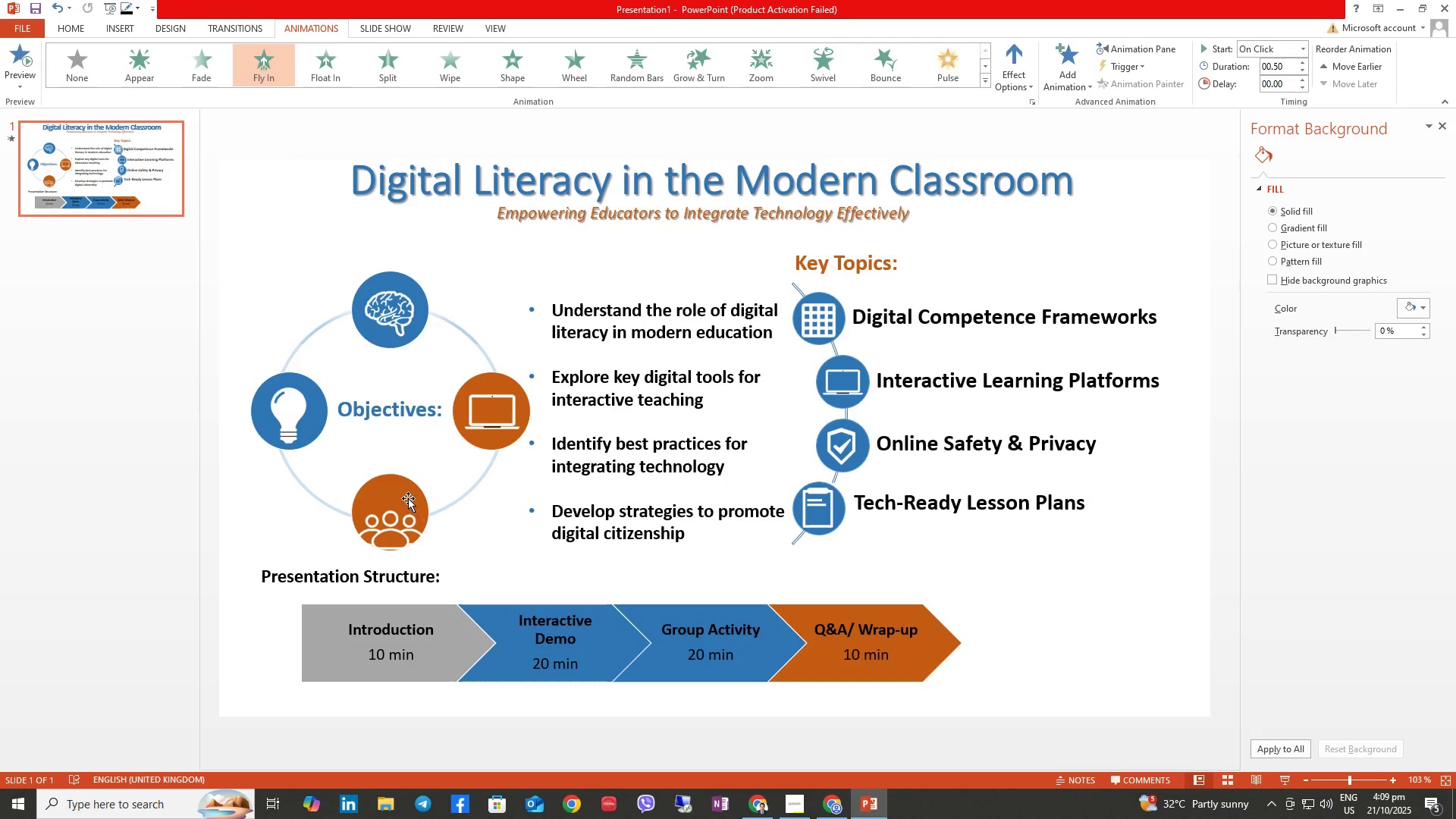 
double_click([406, 489])
 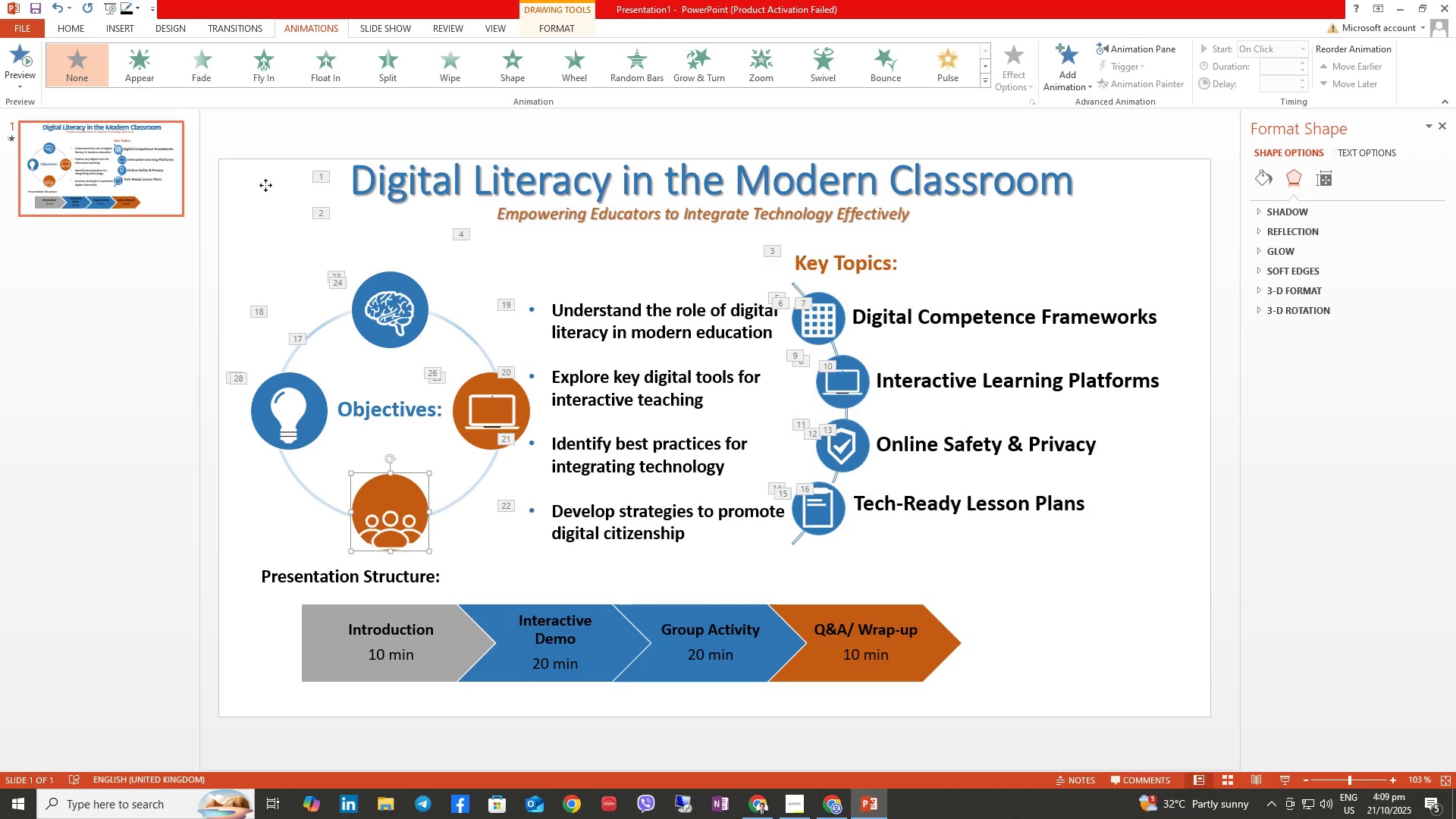 
left_click([246, 74])
 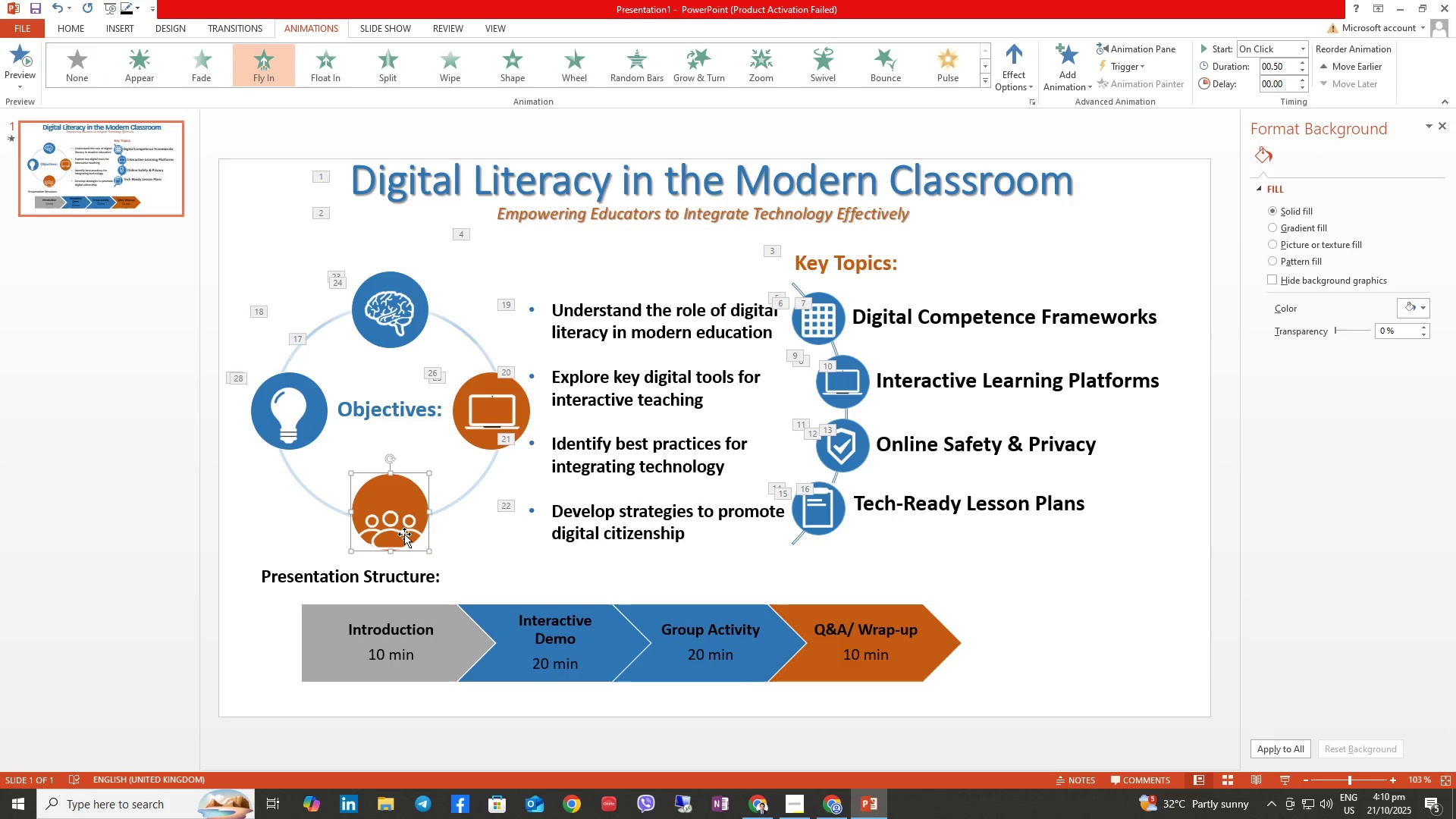 
double_click([400, 529])
 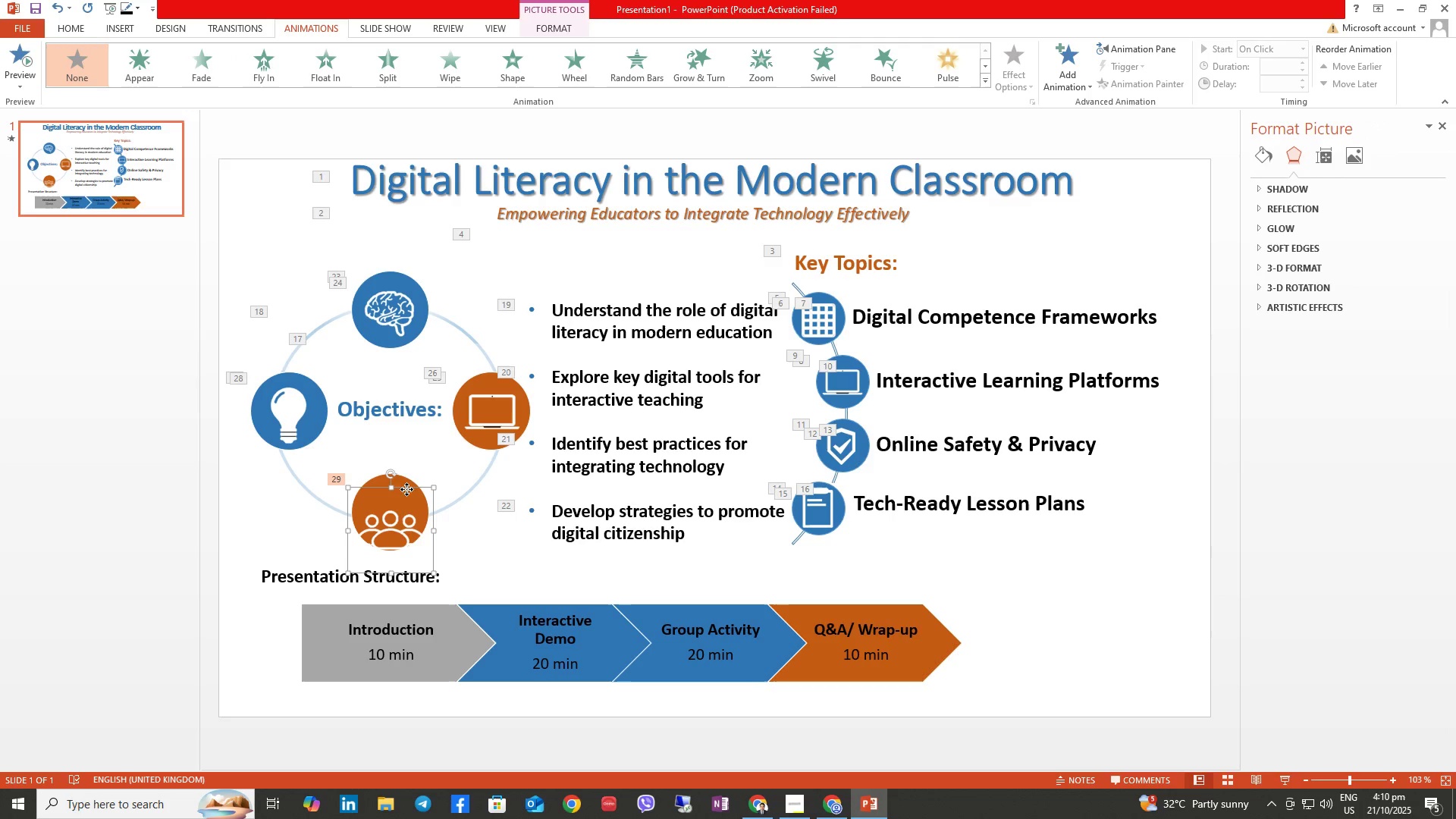 
left_click_drag(start_coordinate=[406, 489], to_coordinate=[407, 473])
 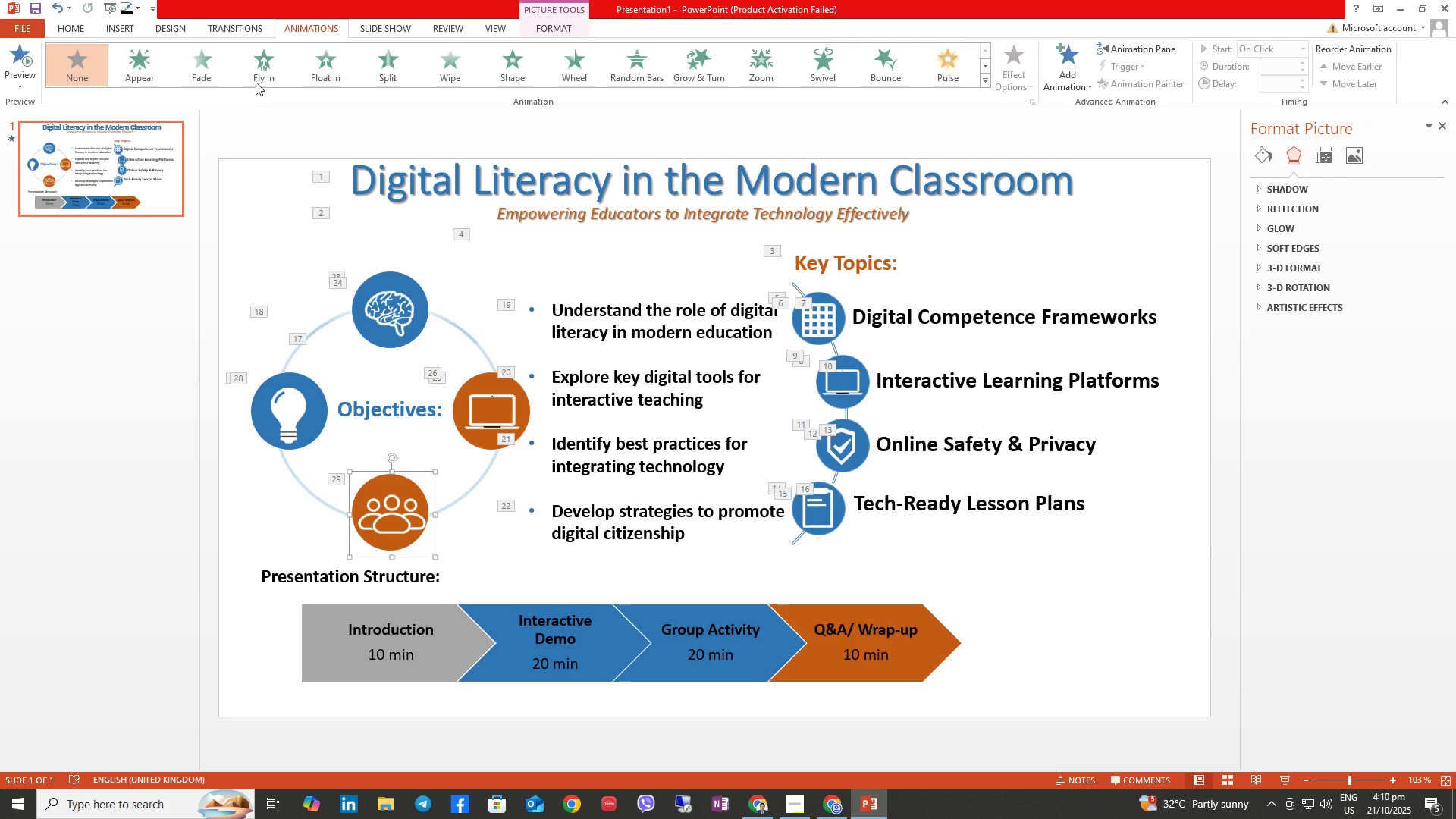 
left_click([256, 74])
 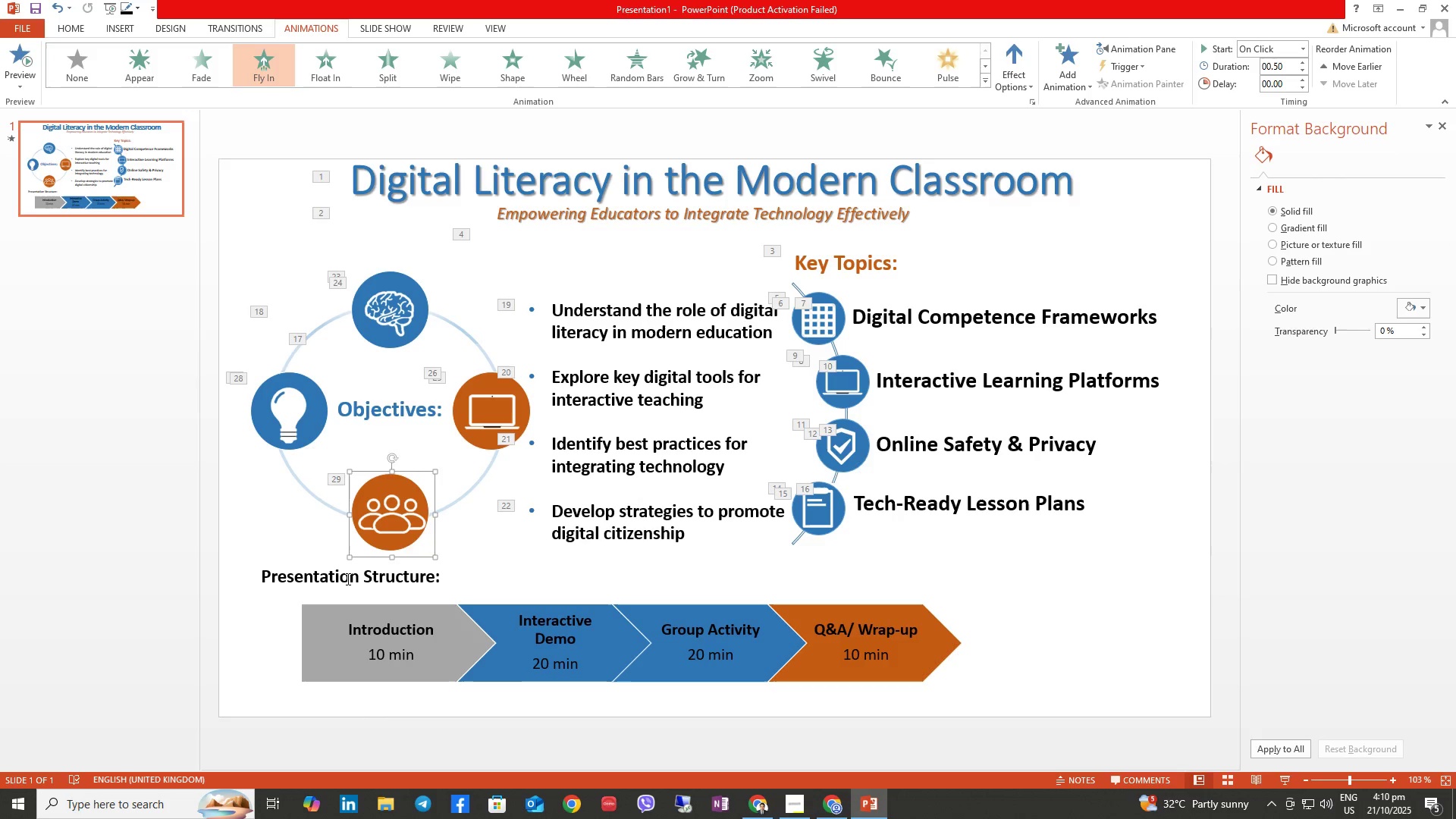 
left_click([349, 579])
 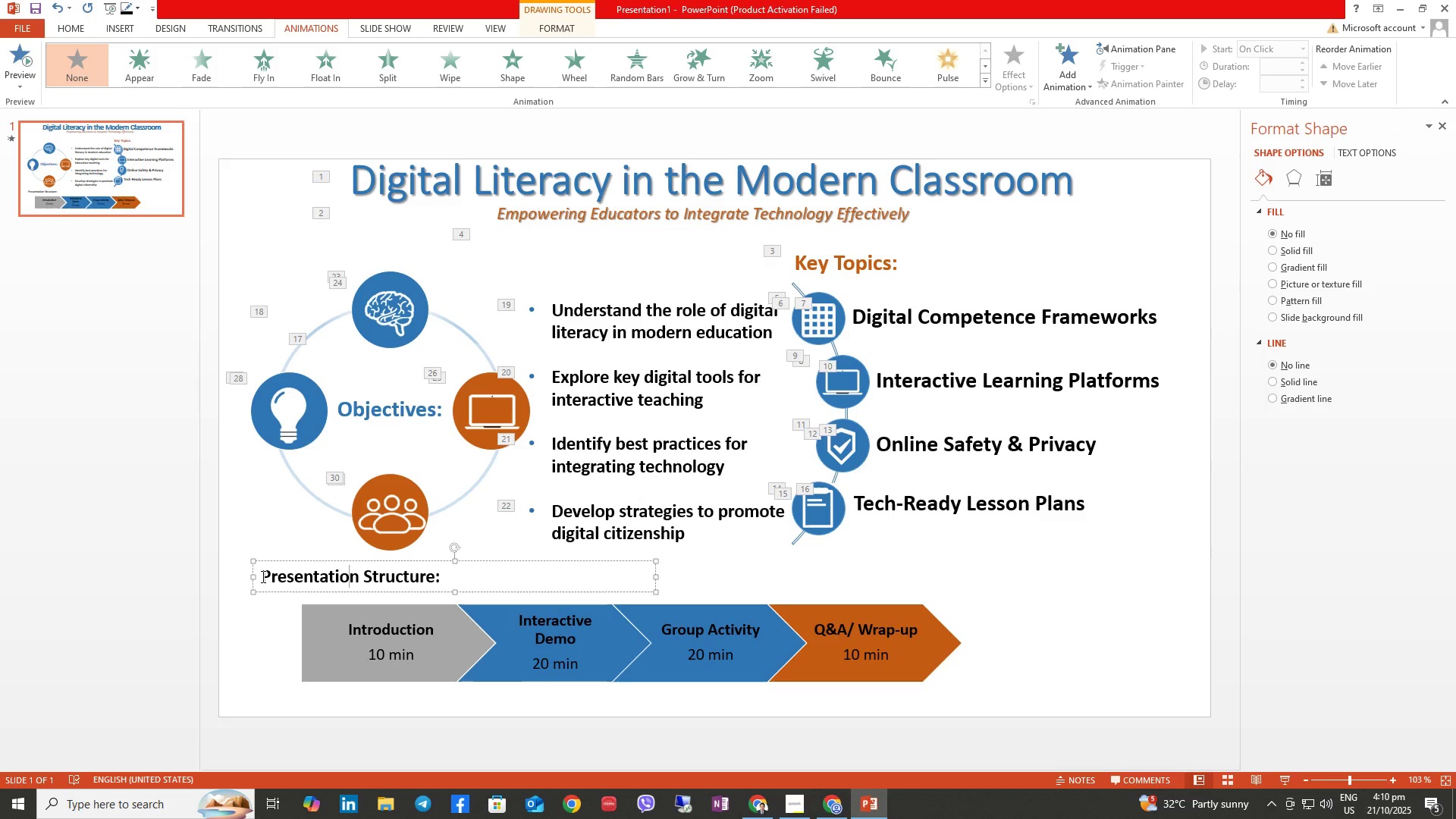 
left_click_drag(start_coordinate=[262, 576], to_coordinate=[435, 580])
 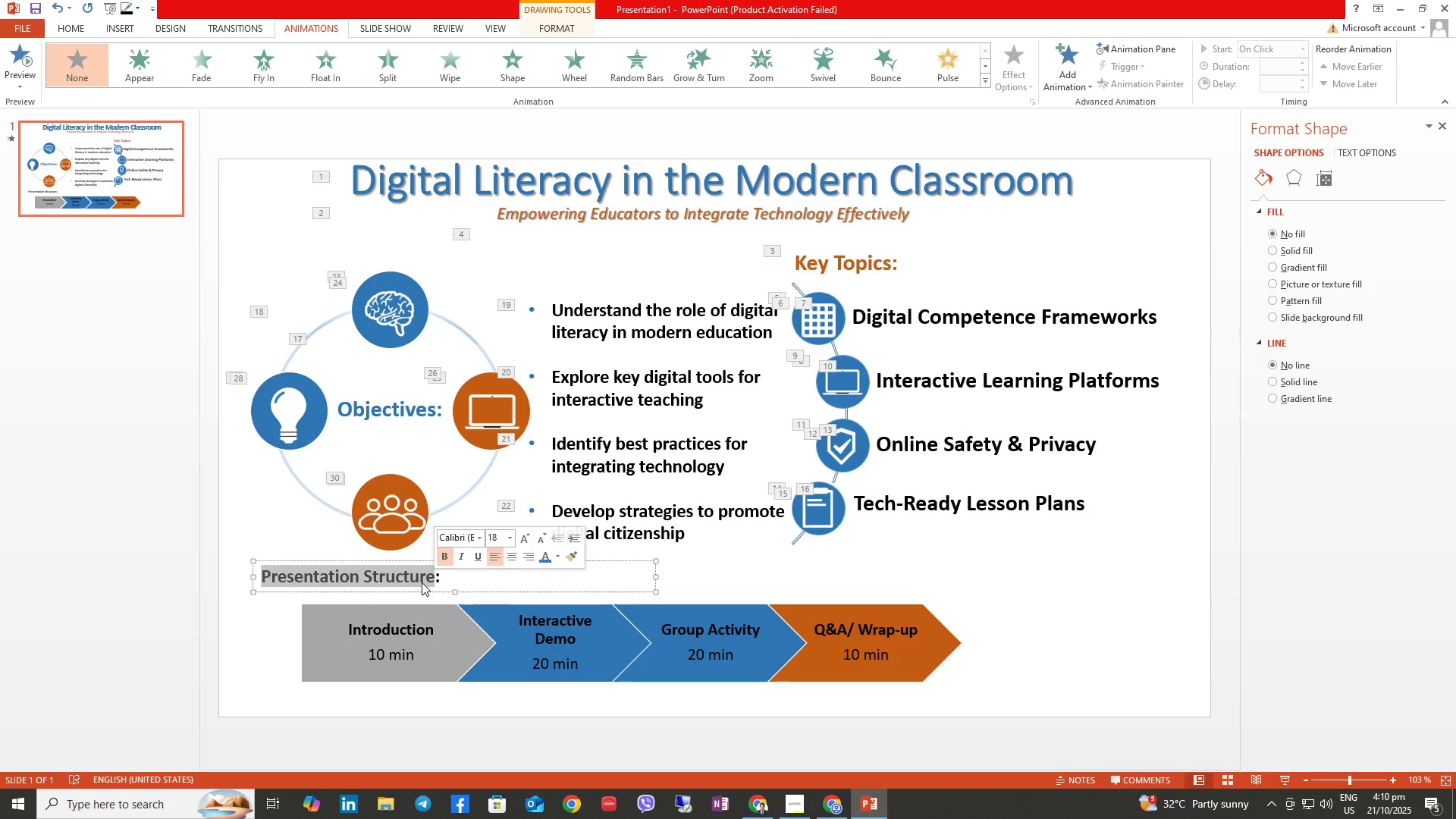 
left_click([411, 578])
 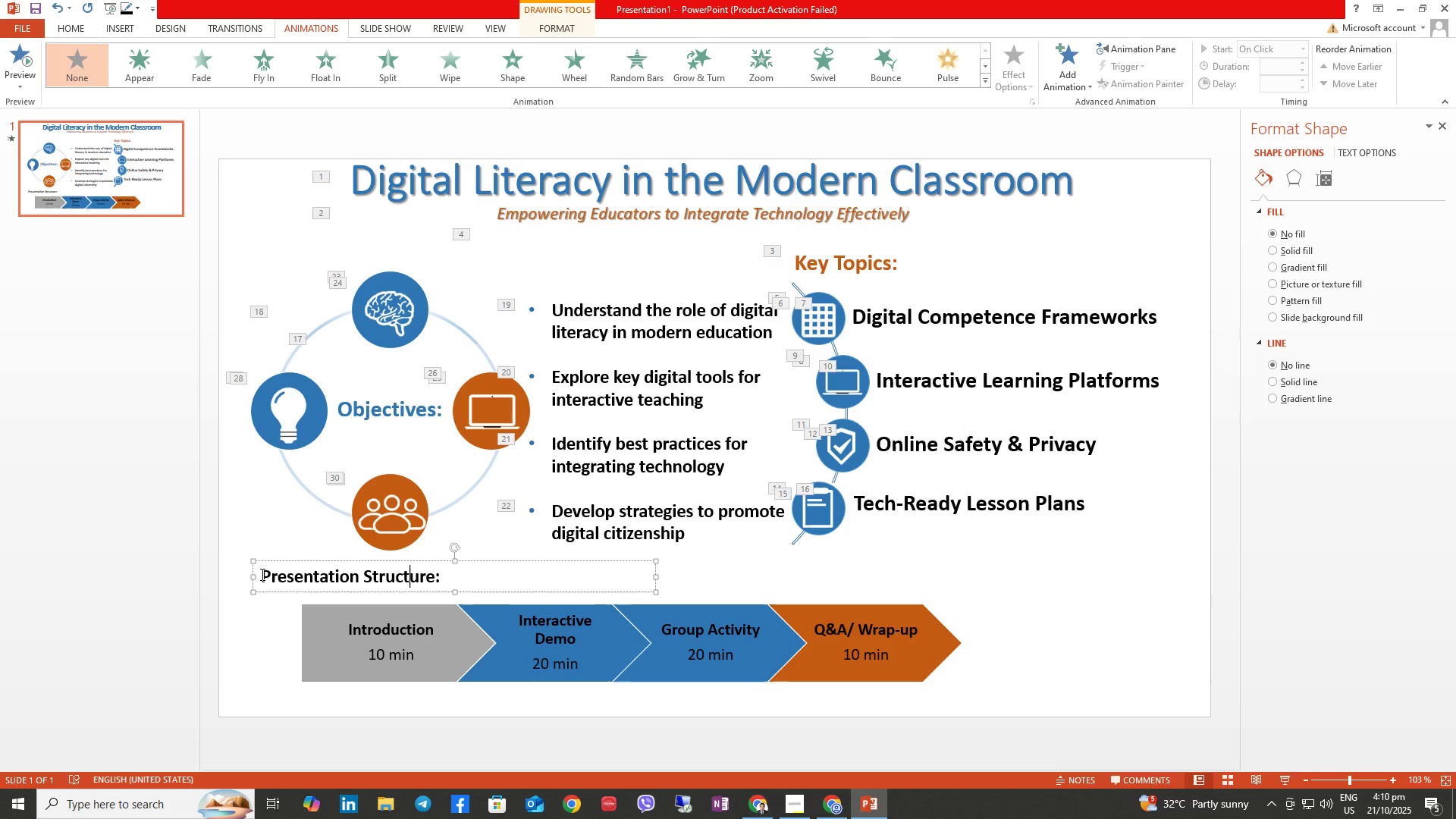 
left_click_drag(start_coordinate=[261, 574], to_coordinate=[439, 578])
 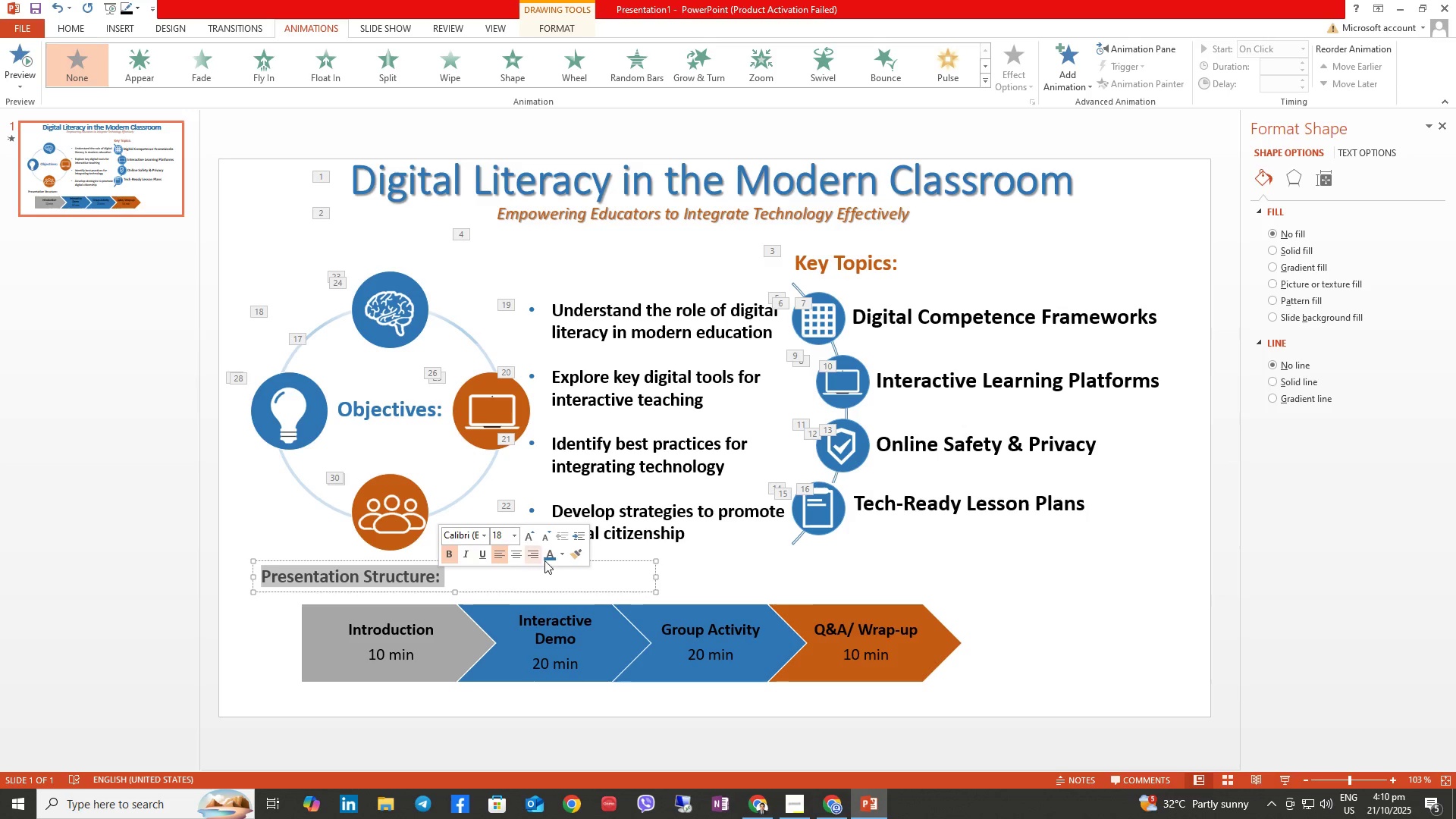 
left_click([553, 557])
 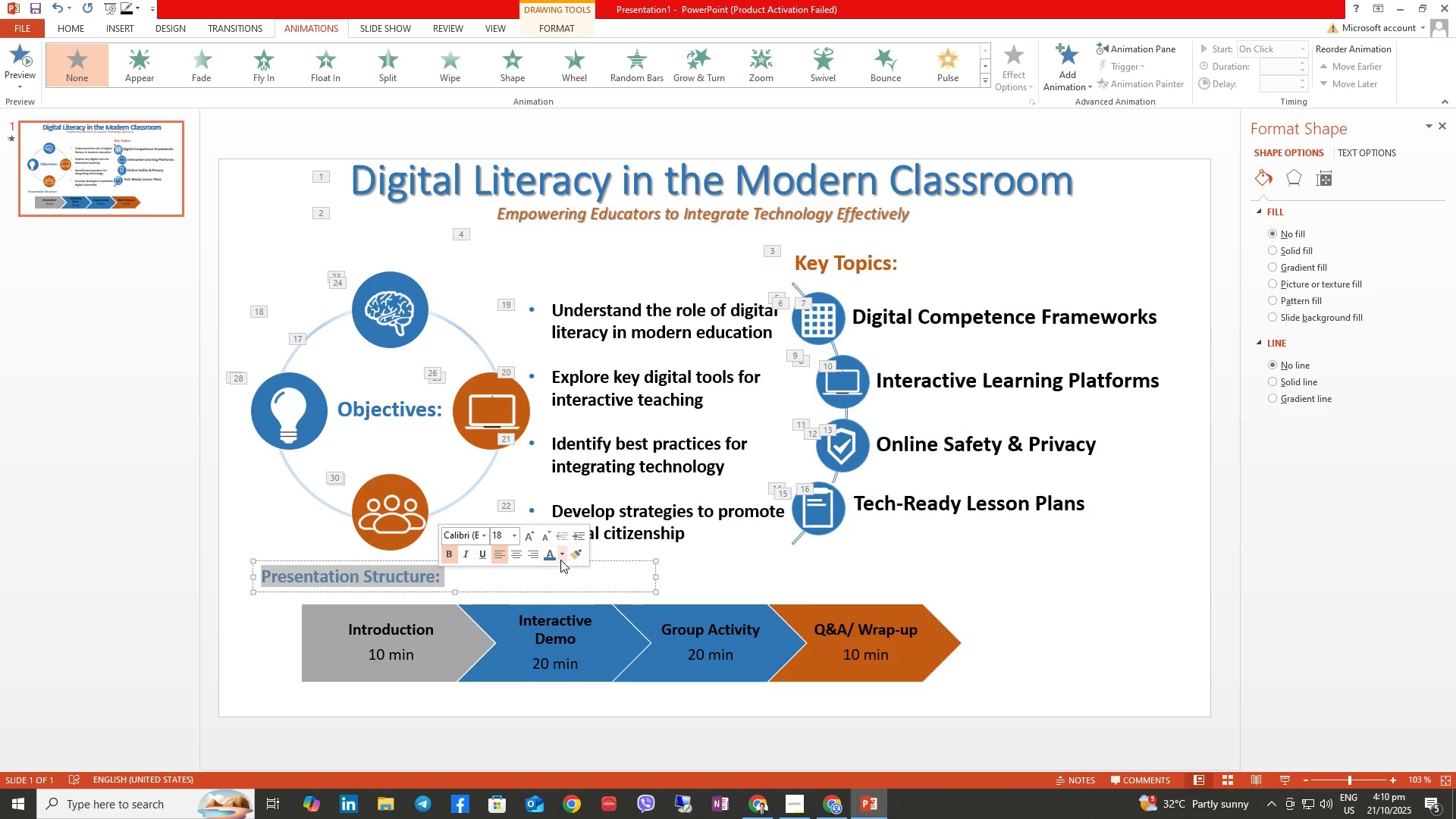 
left_click([560, 560])
 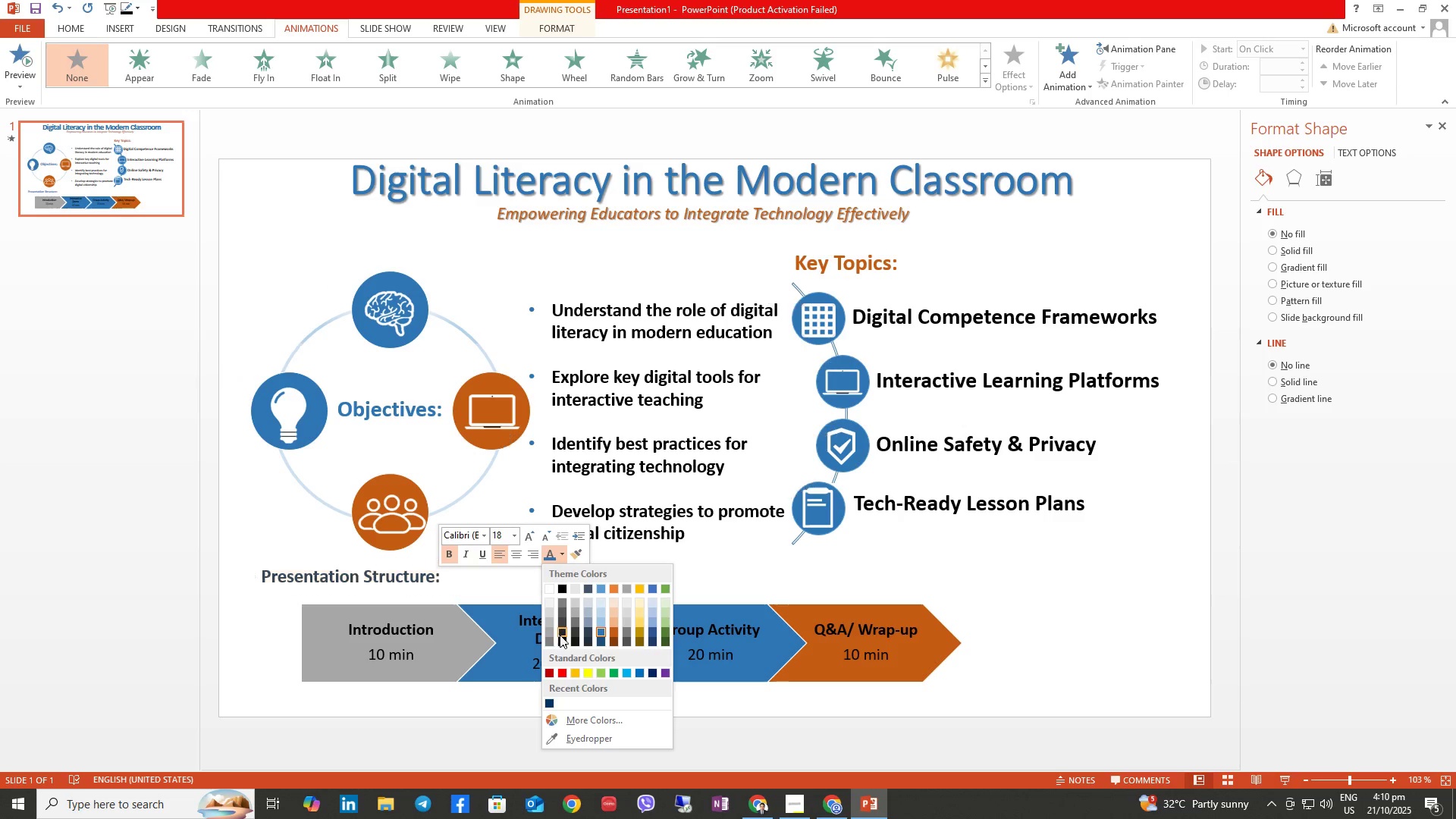 
left_click([561, 638])
 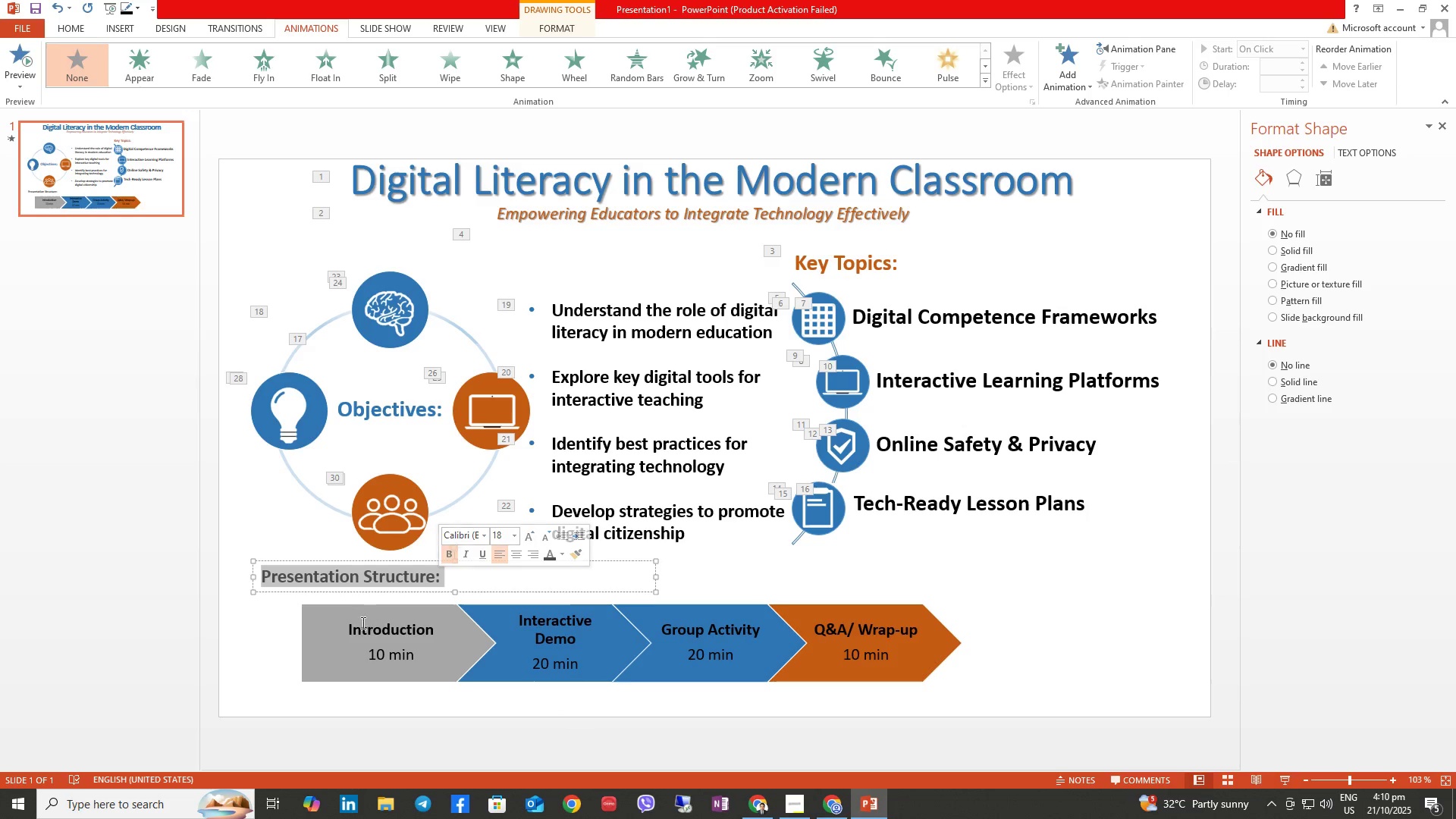 
left_click([359, 639])
 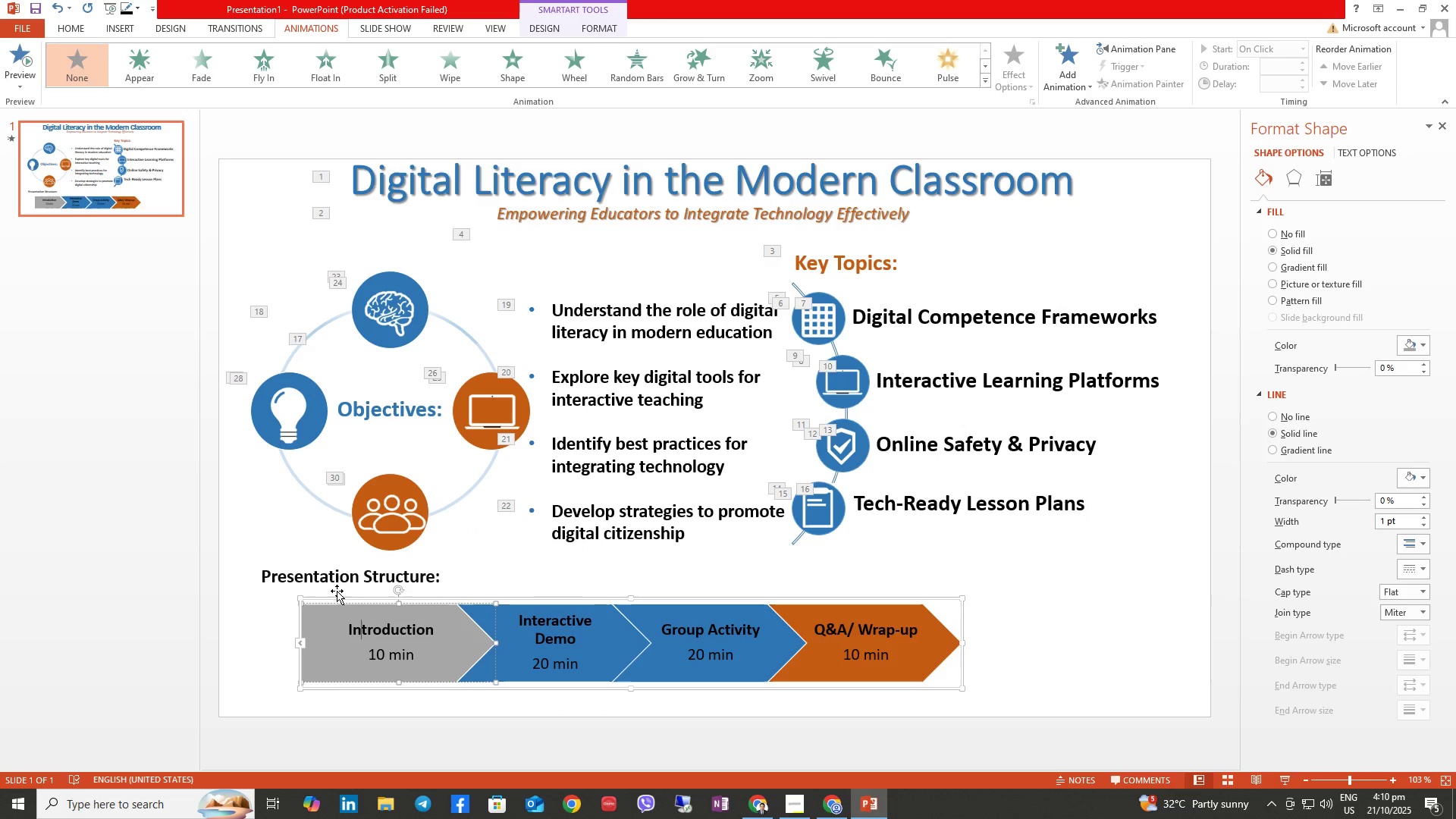 
left_click_drag(start_coordinate=[325, 581], to_coordinate=[320, 578])
 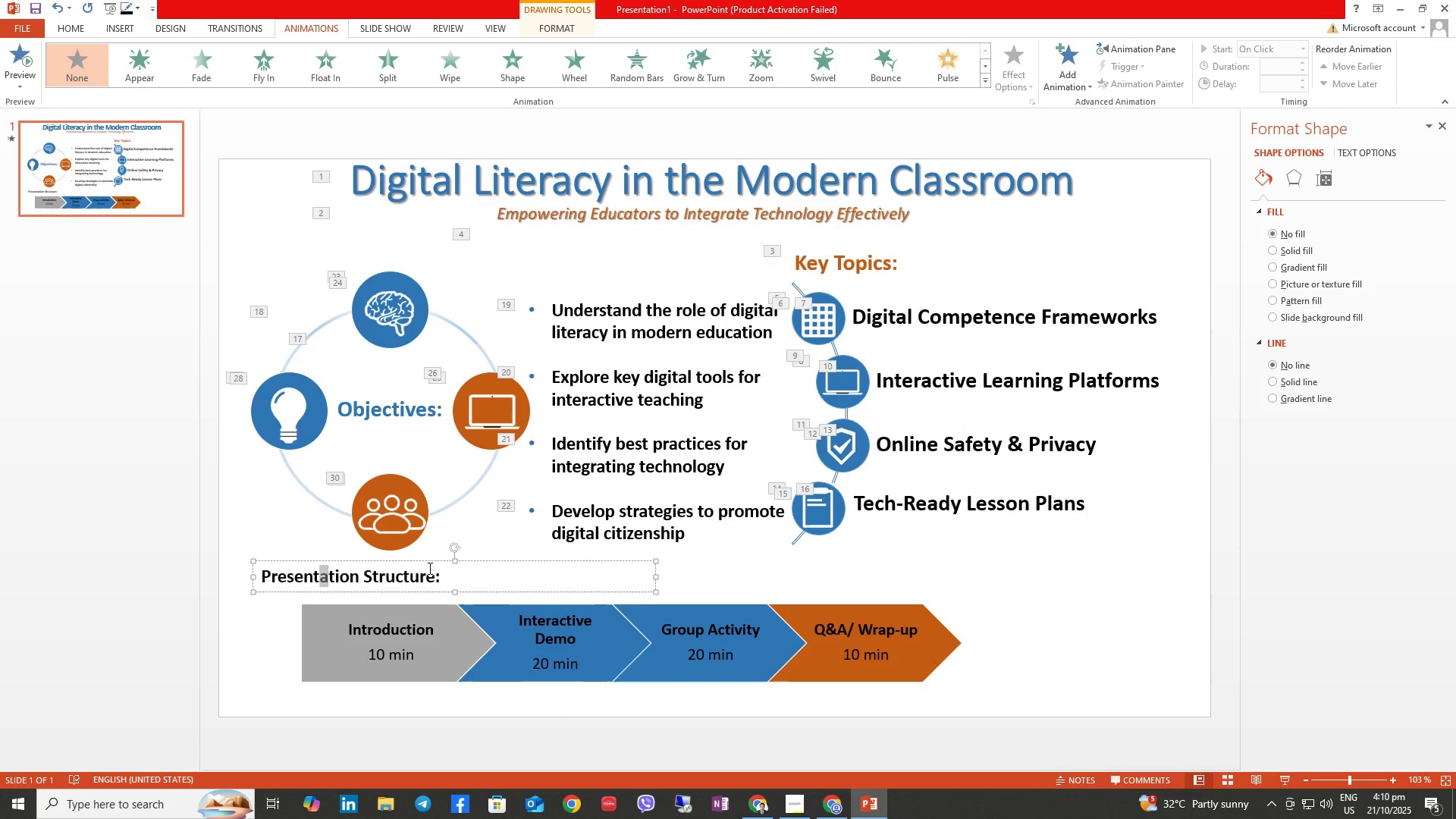 
left_click([427, 579])
 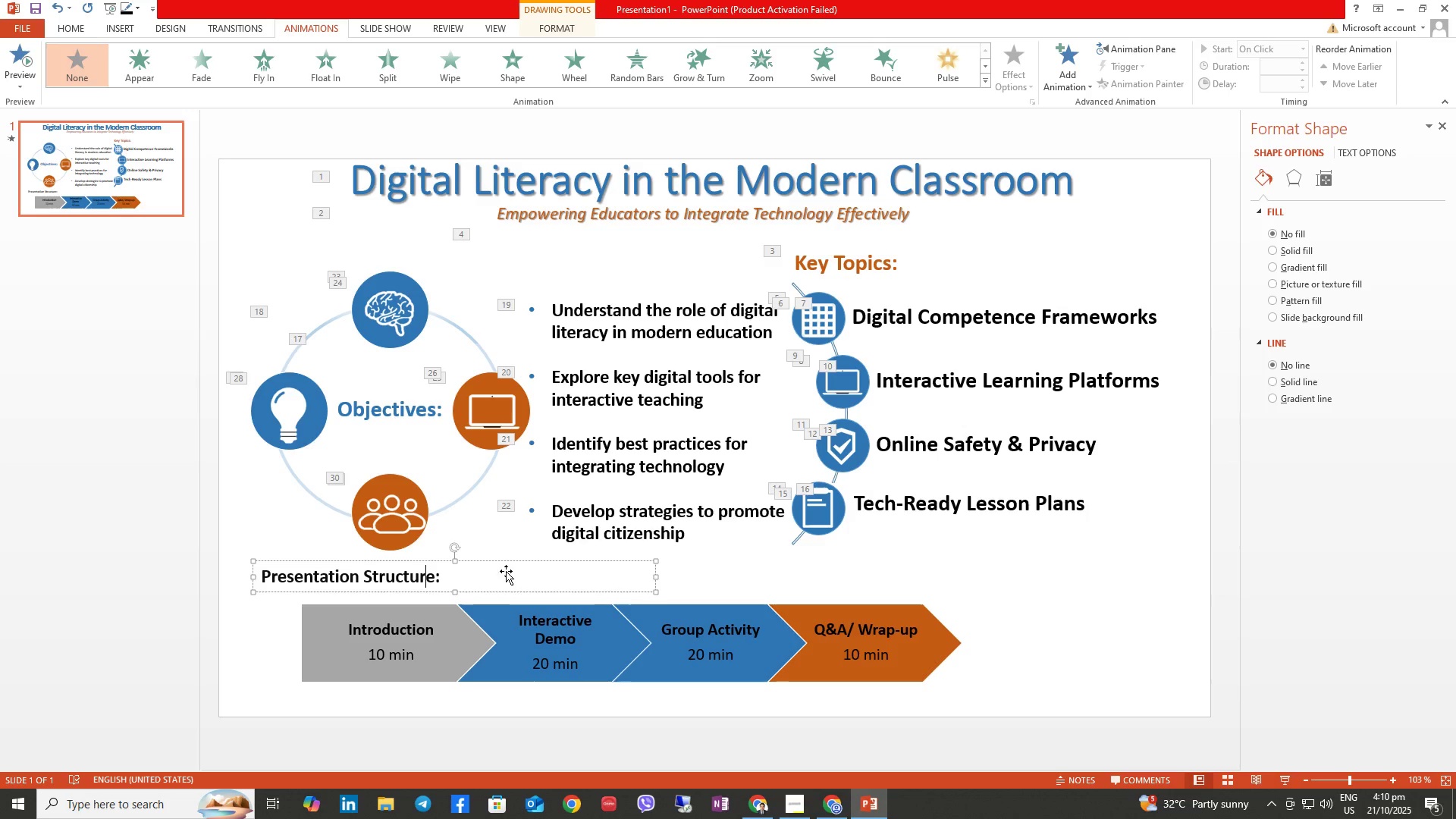 
right_click([506, 571])
 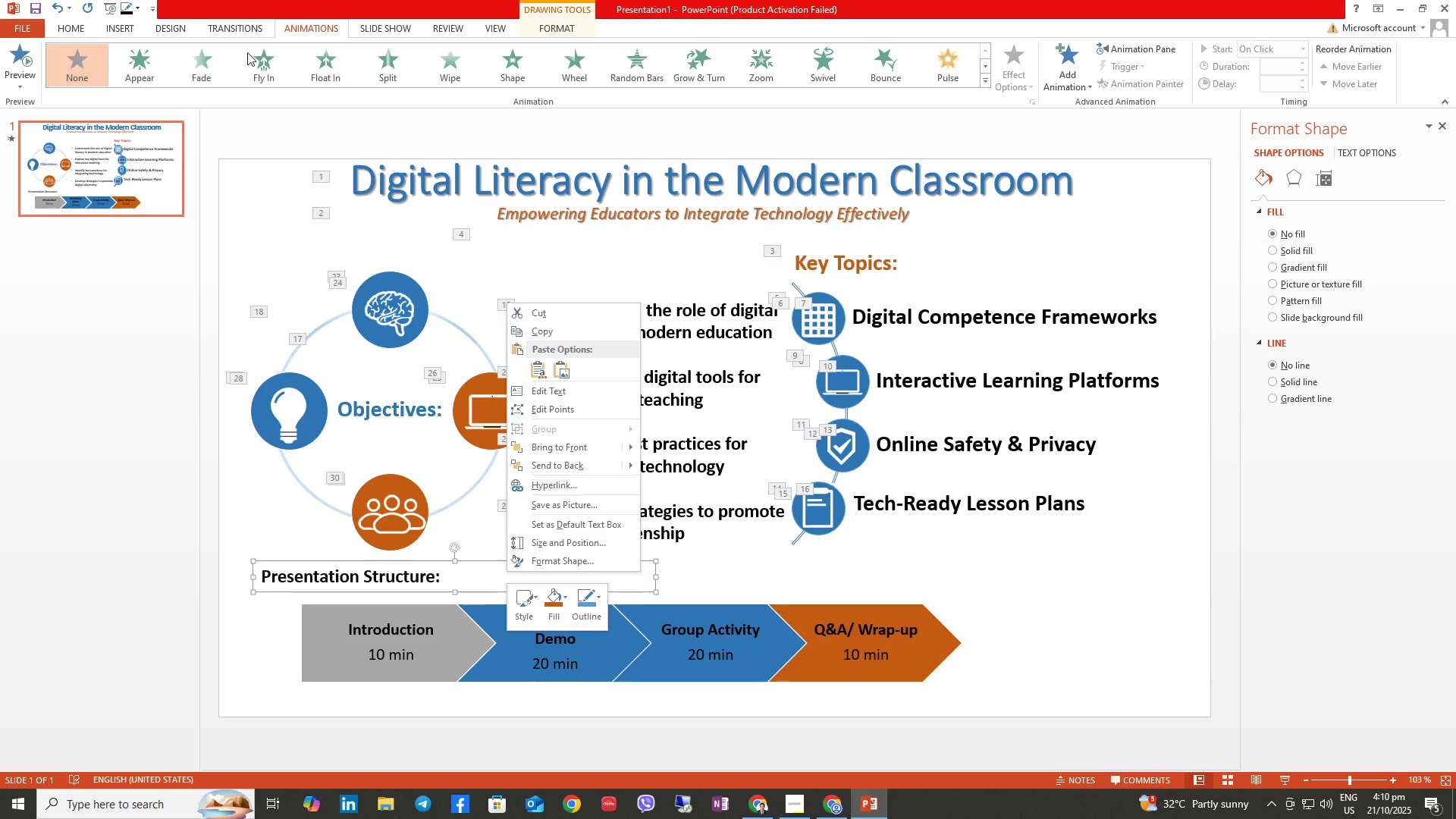 
double_click([249, 66])
 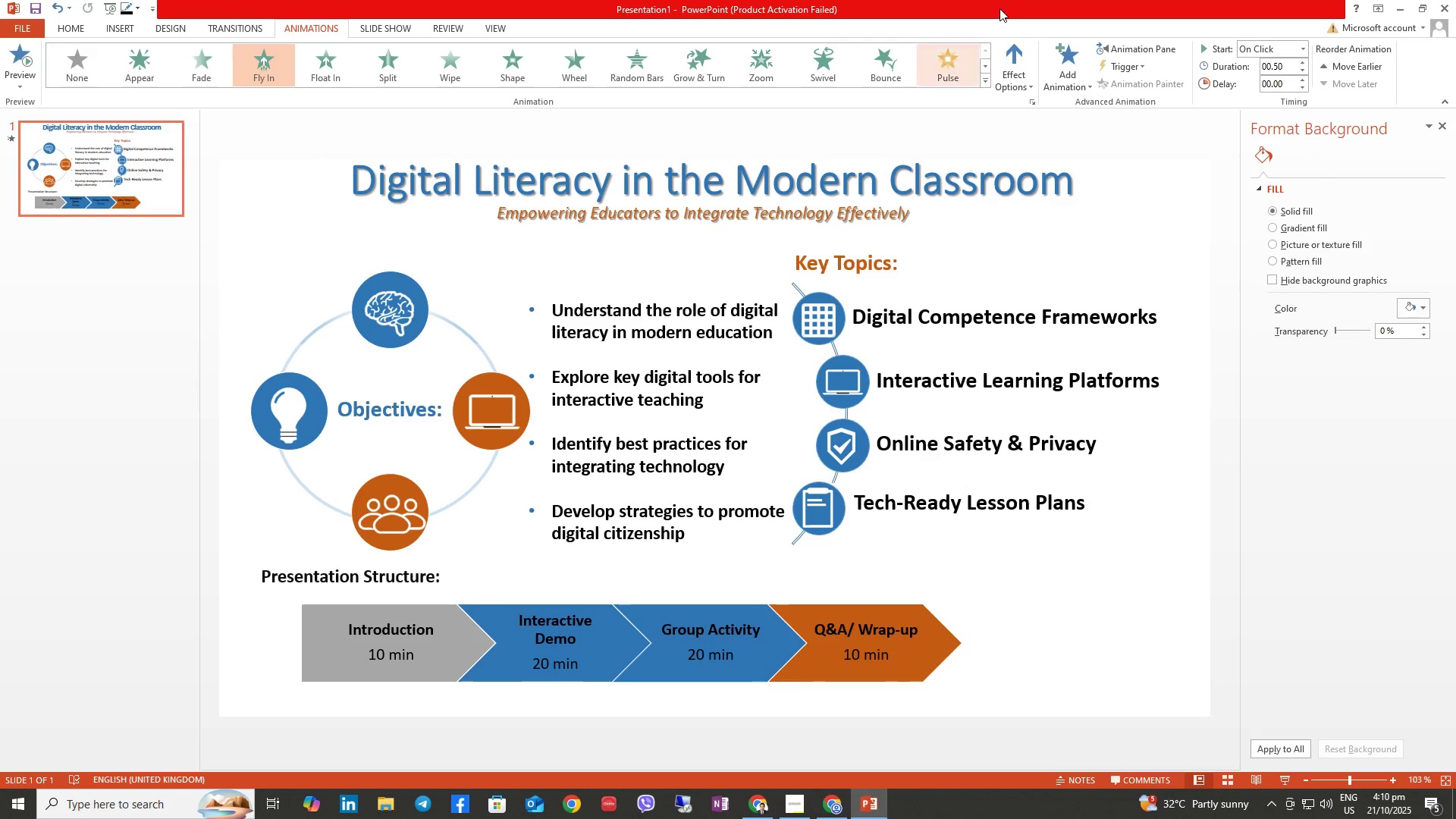 
left_click([1013, 63])
 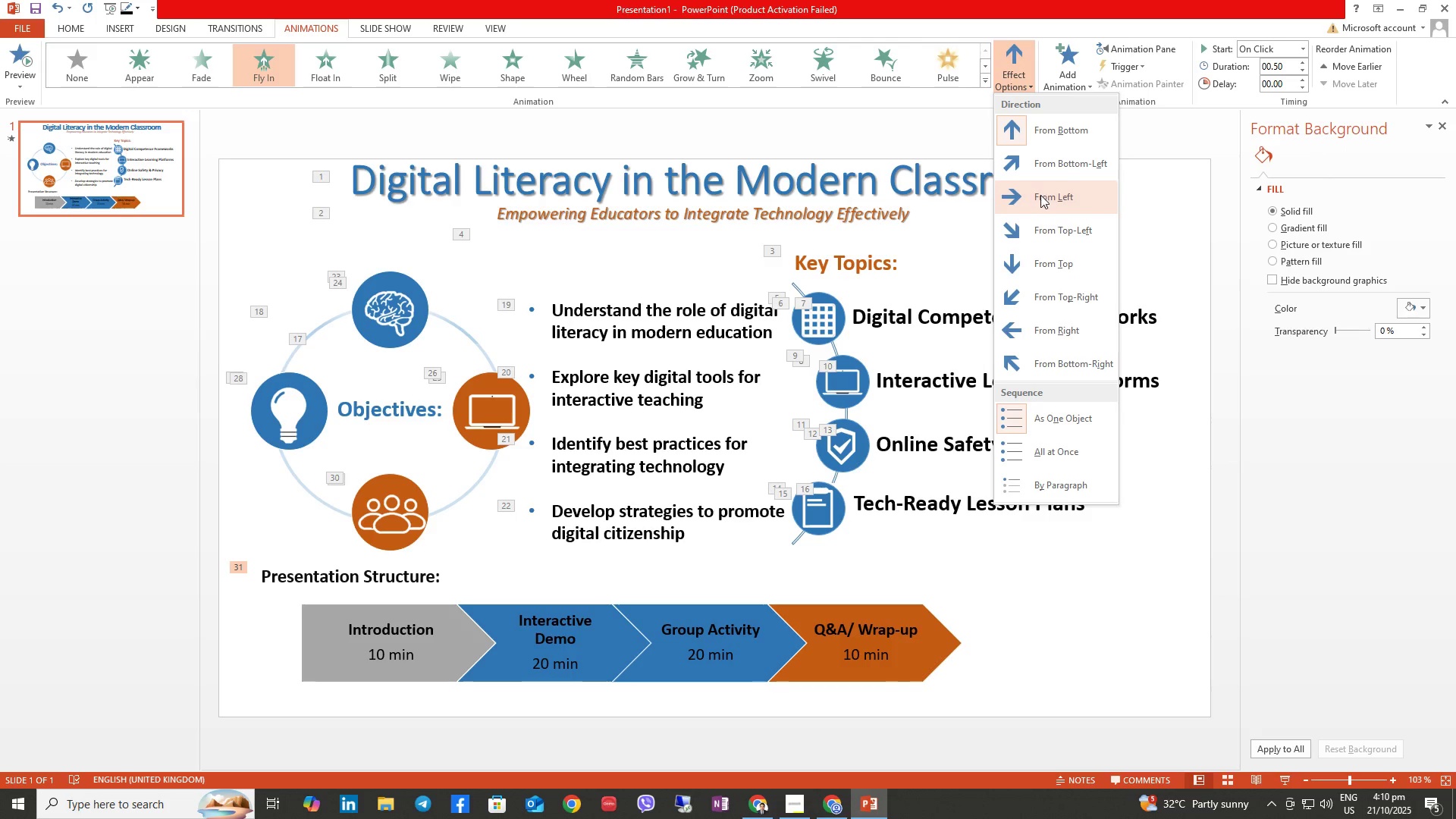 
left_click([1040, 197])
 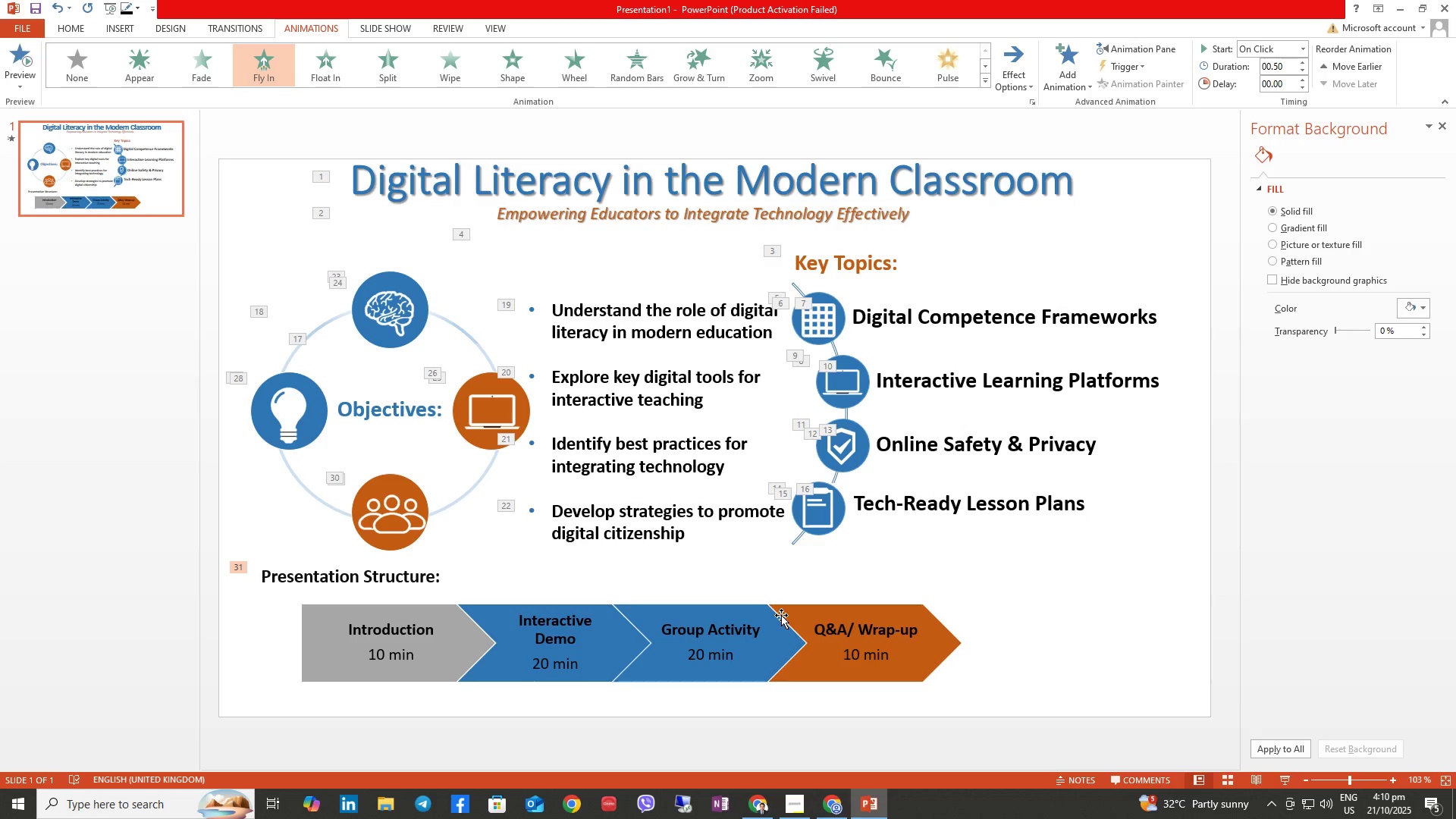 
left_click_drag(start_coordinate=[435, 621], to_coordinate=[439, 625])
 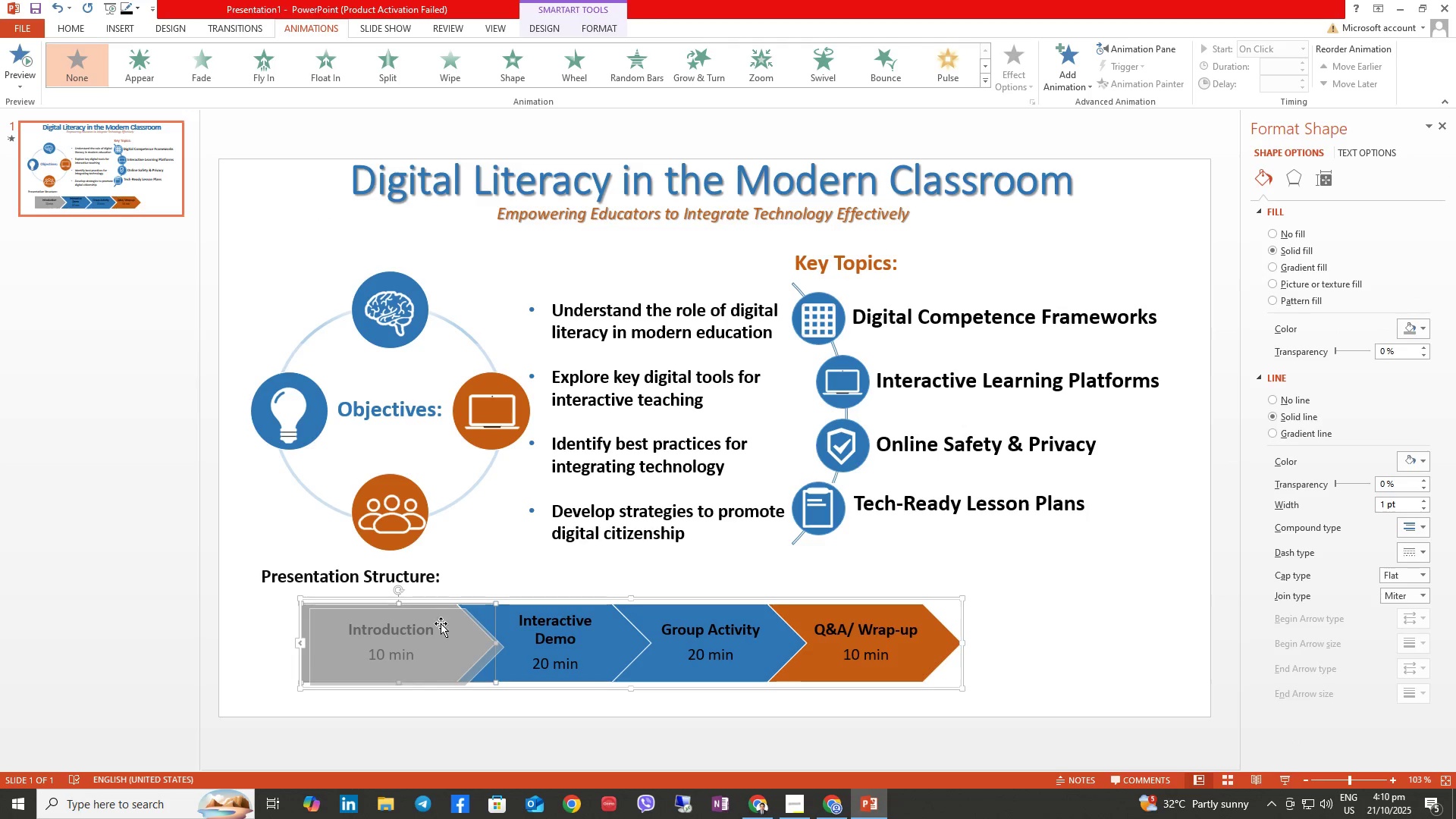 
left_click([441, 623])
 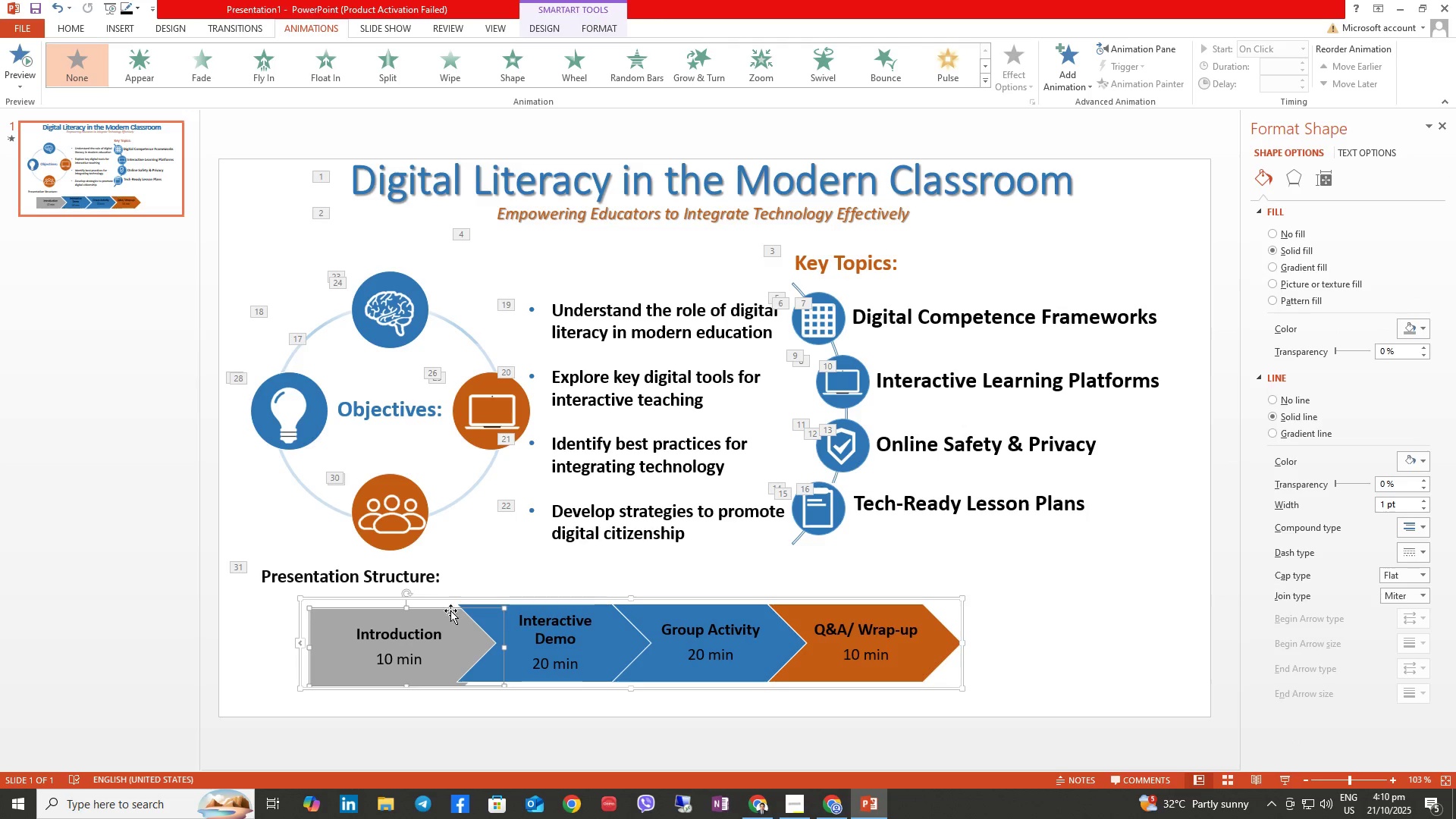 
key(Control+Z)
 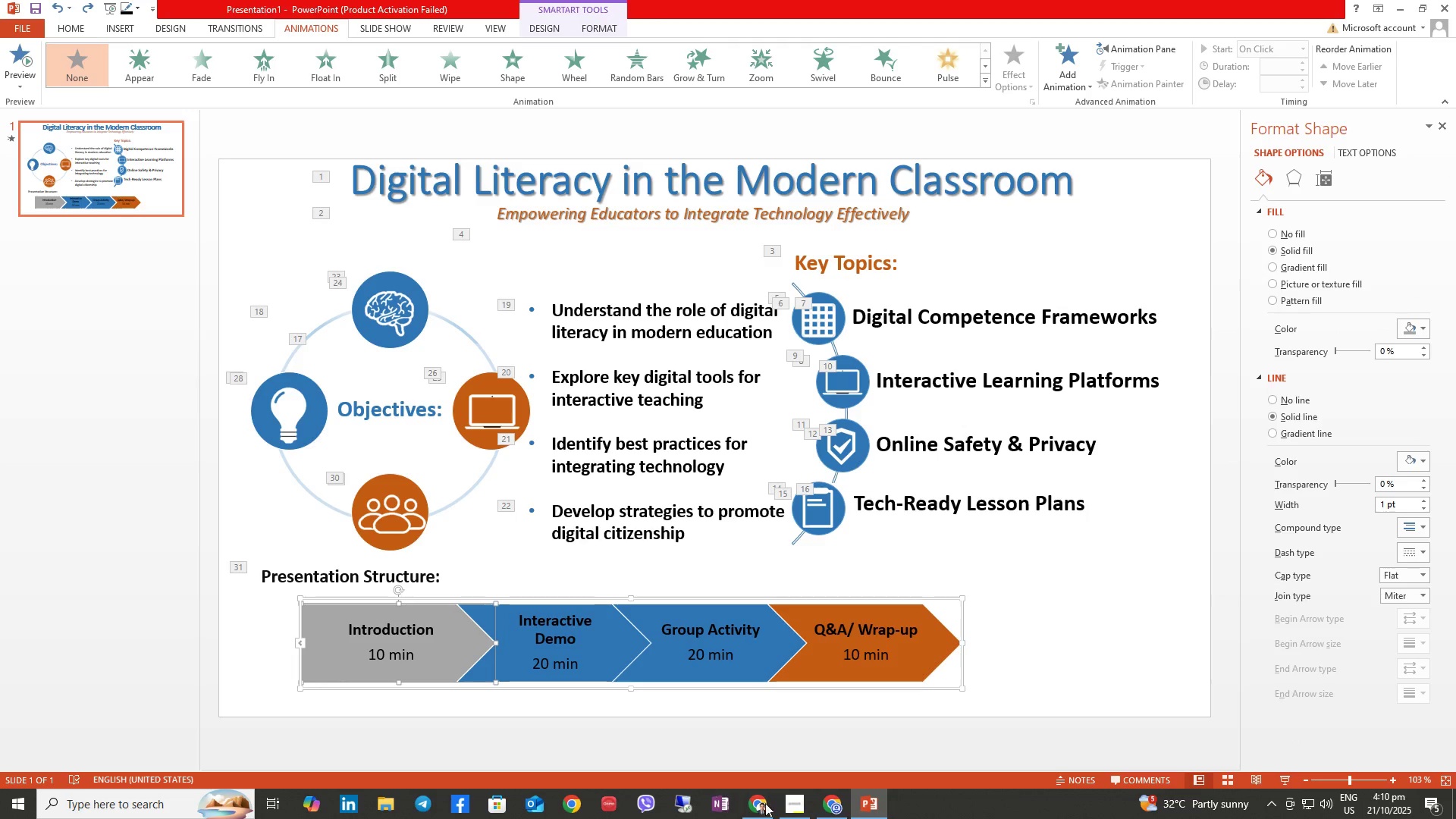 
left_click([798, 808])